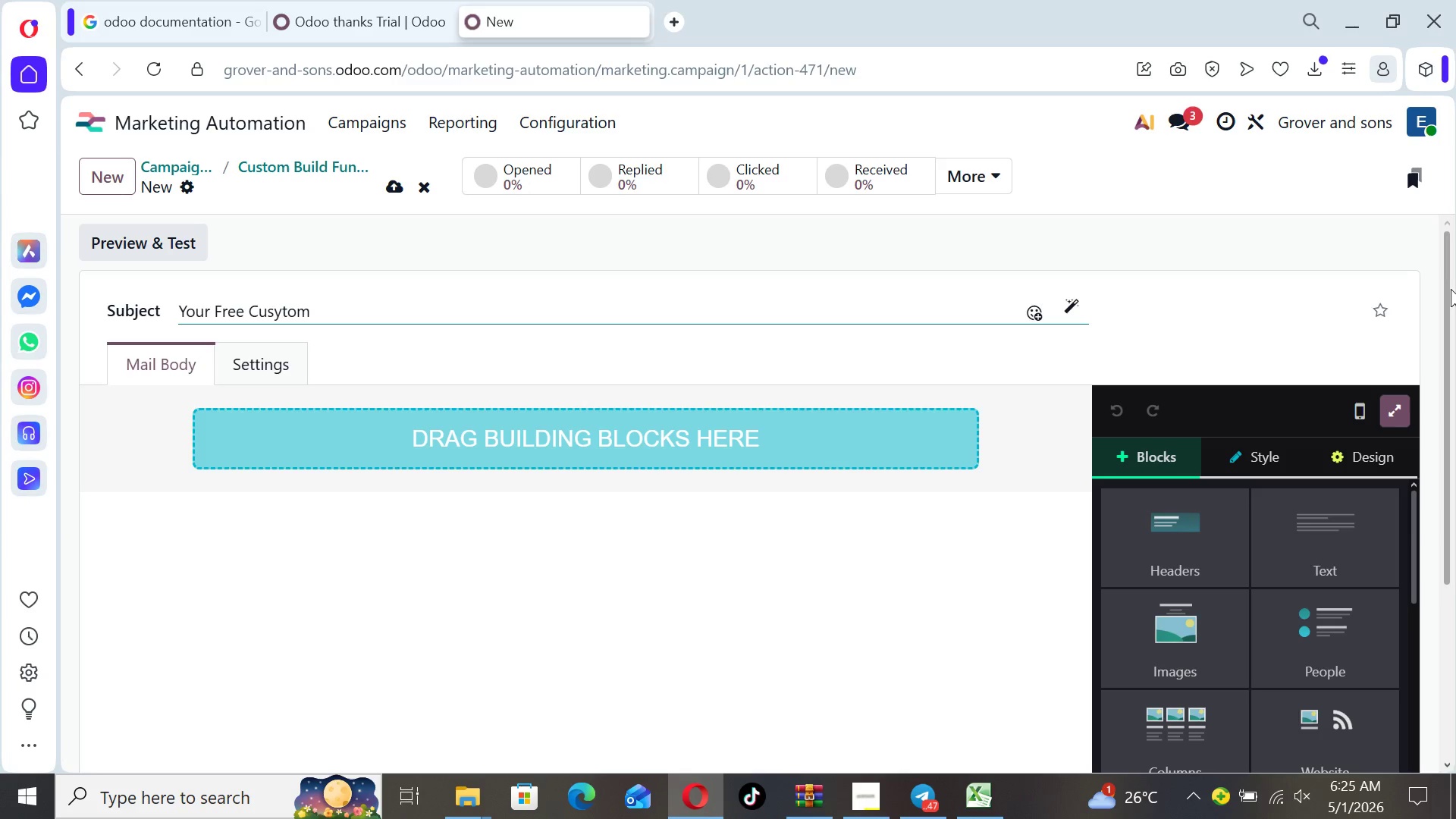 
key(Backspace)
 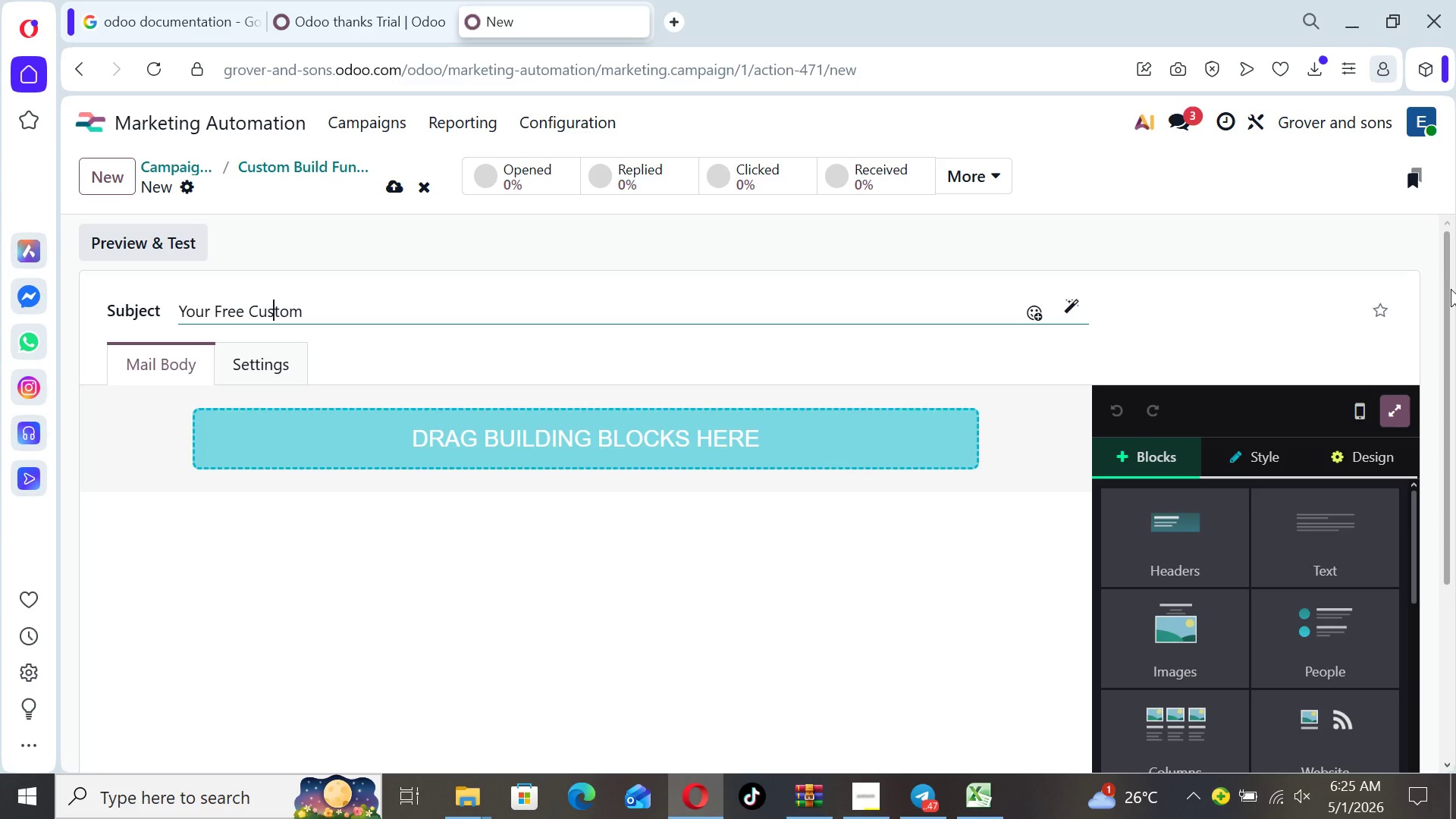 
key(ArrowRight)
 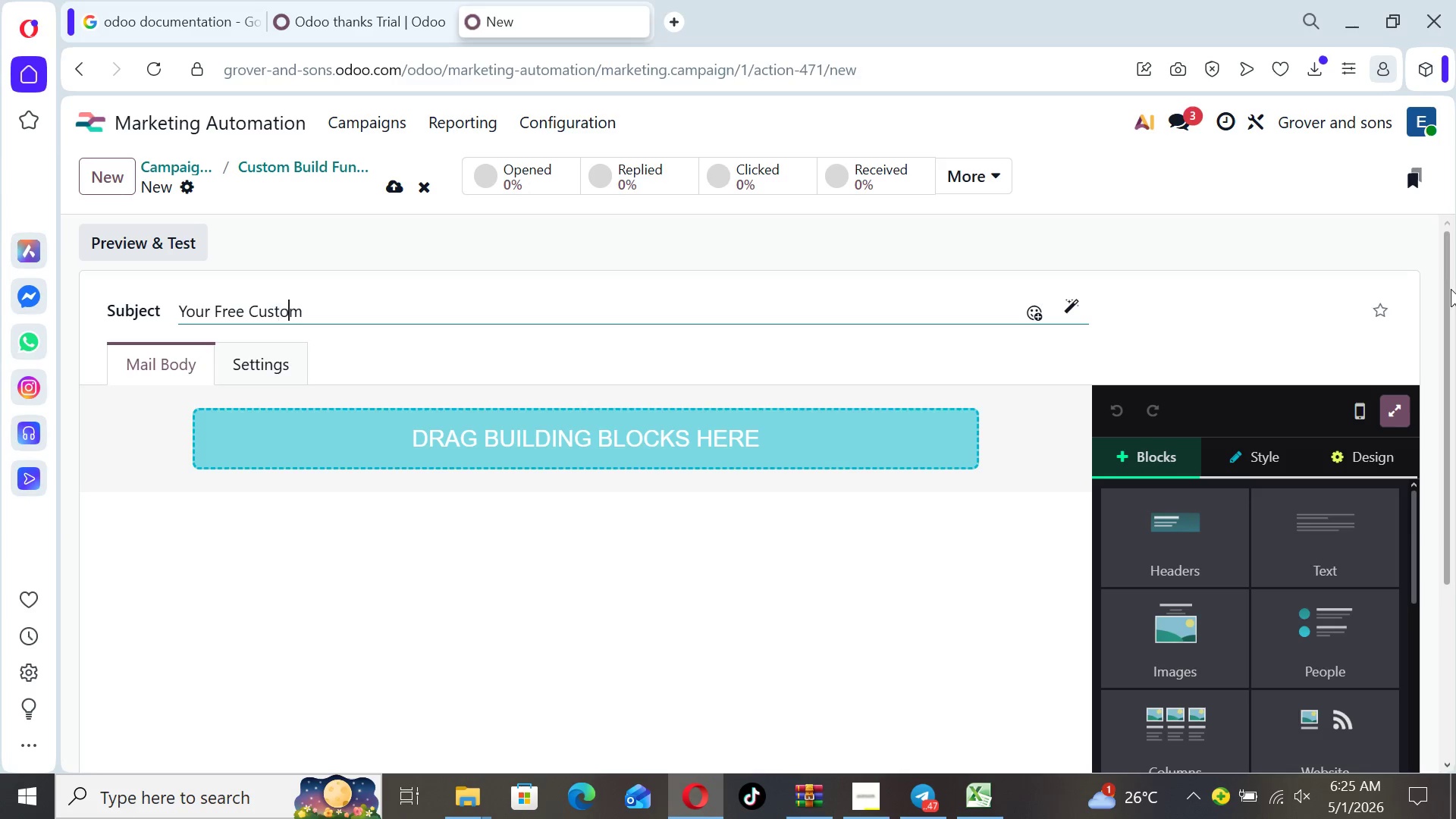 
key(ArrowRight)
 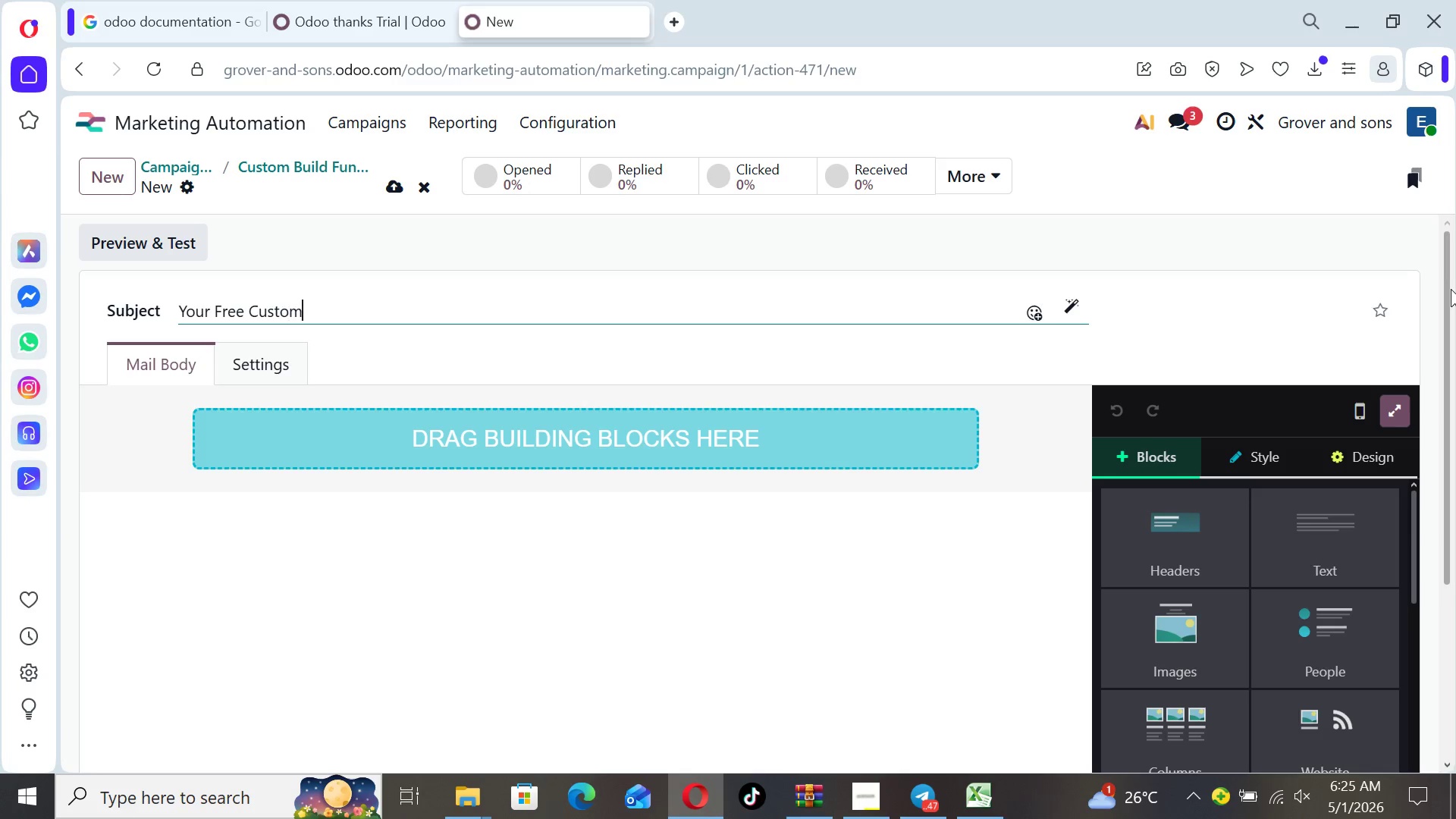 
key(ArrowRight)
 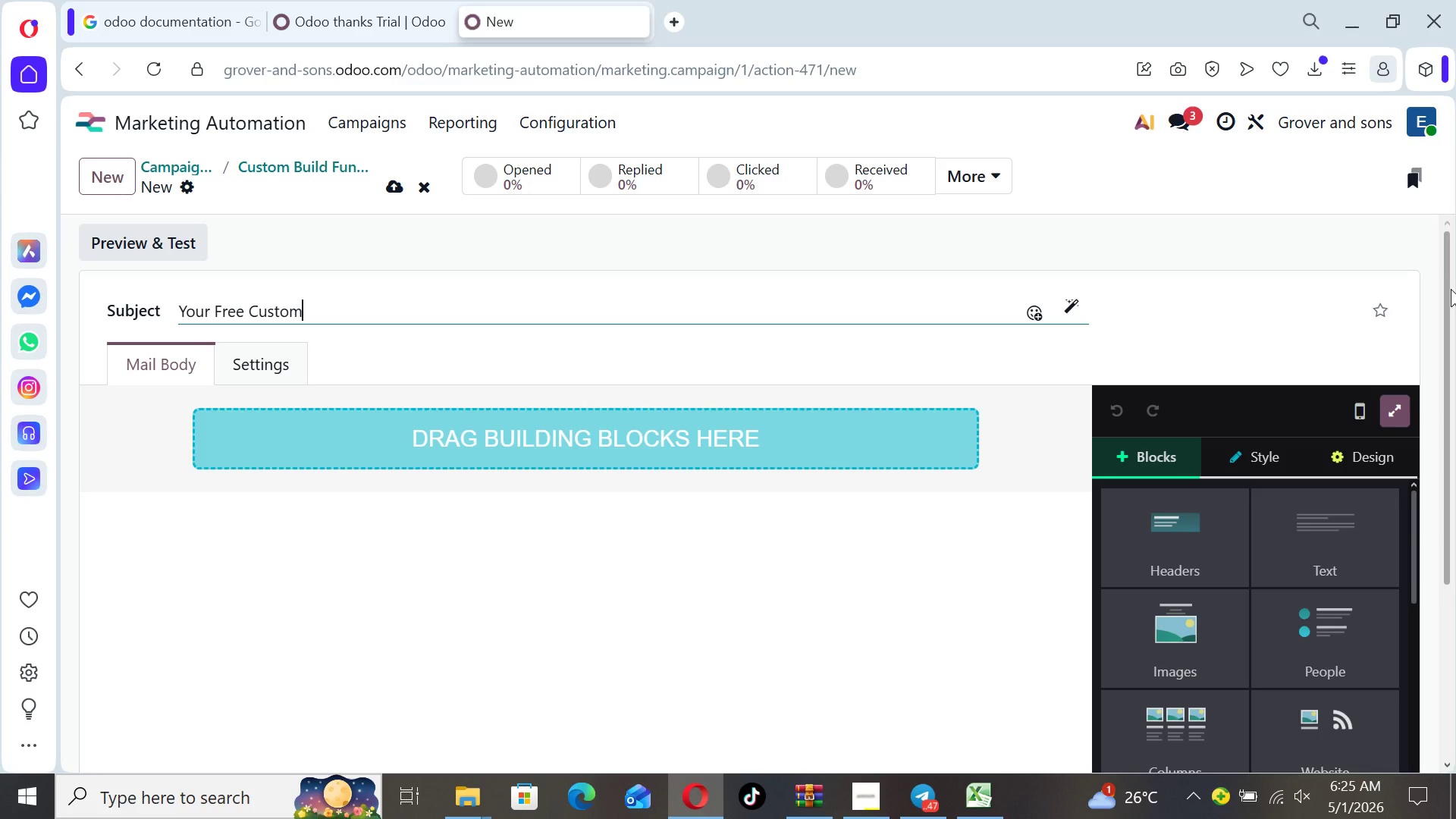 
key(ArrowRight)
 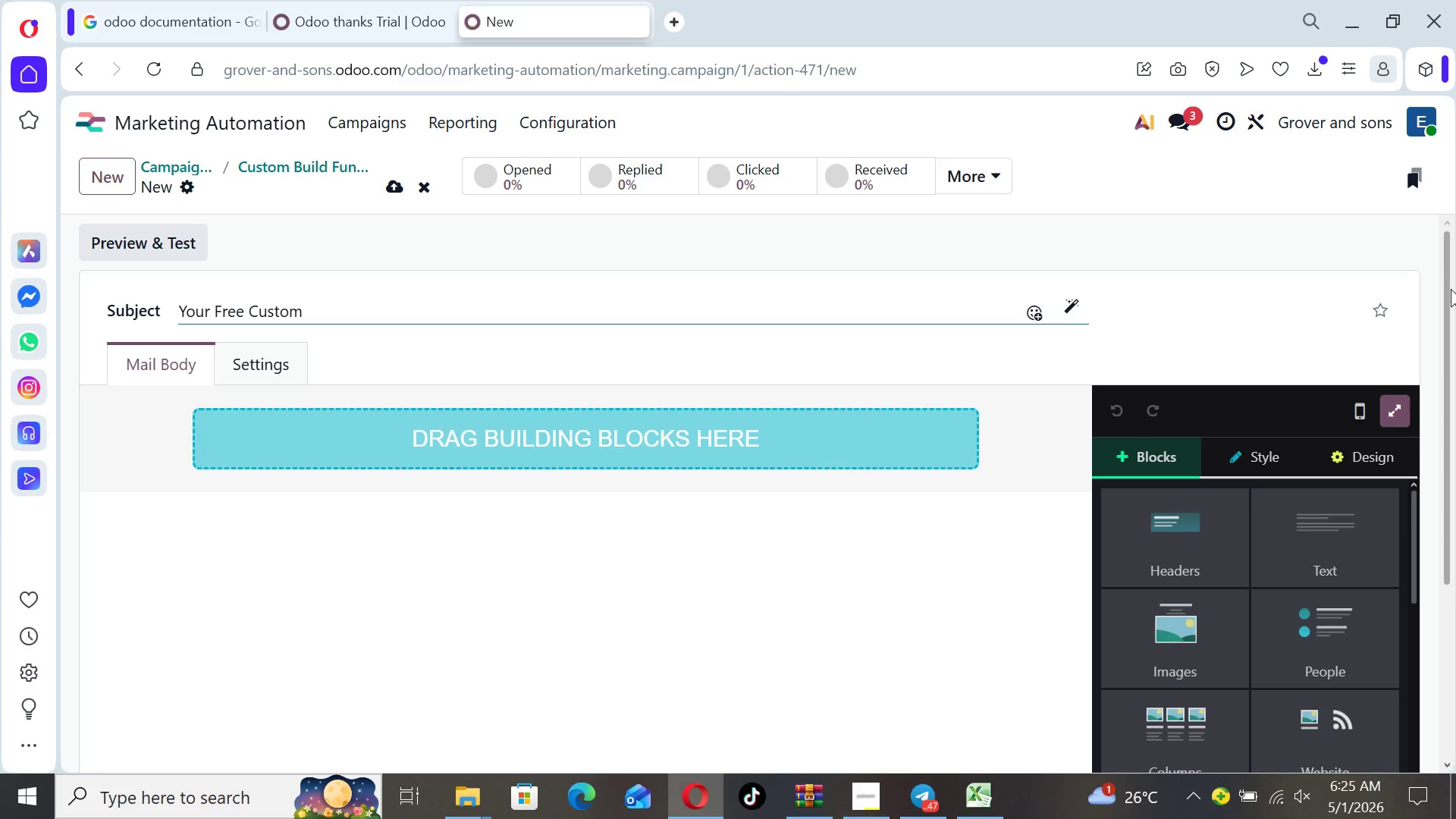 
type( Bike Fiyt)
key(Backspace)
key(Backspace)
type(t Consultation)
 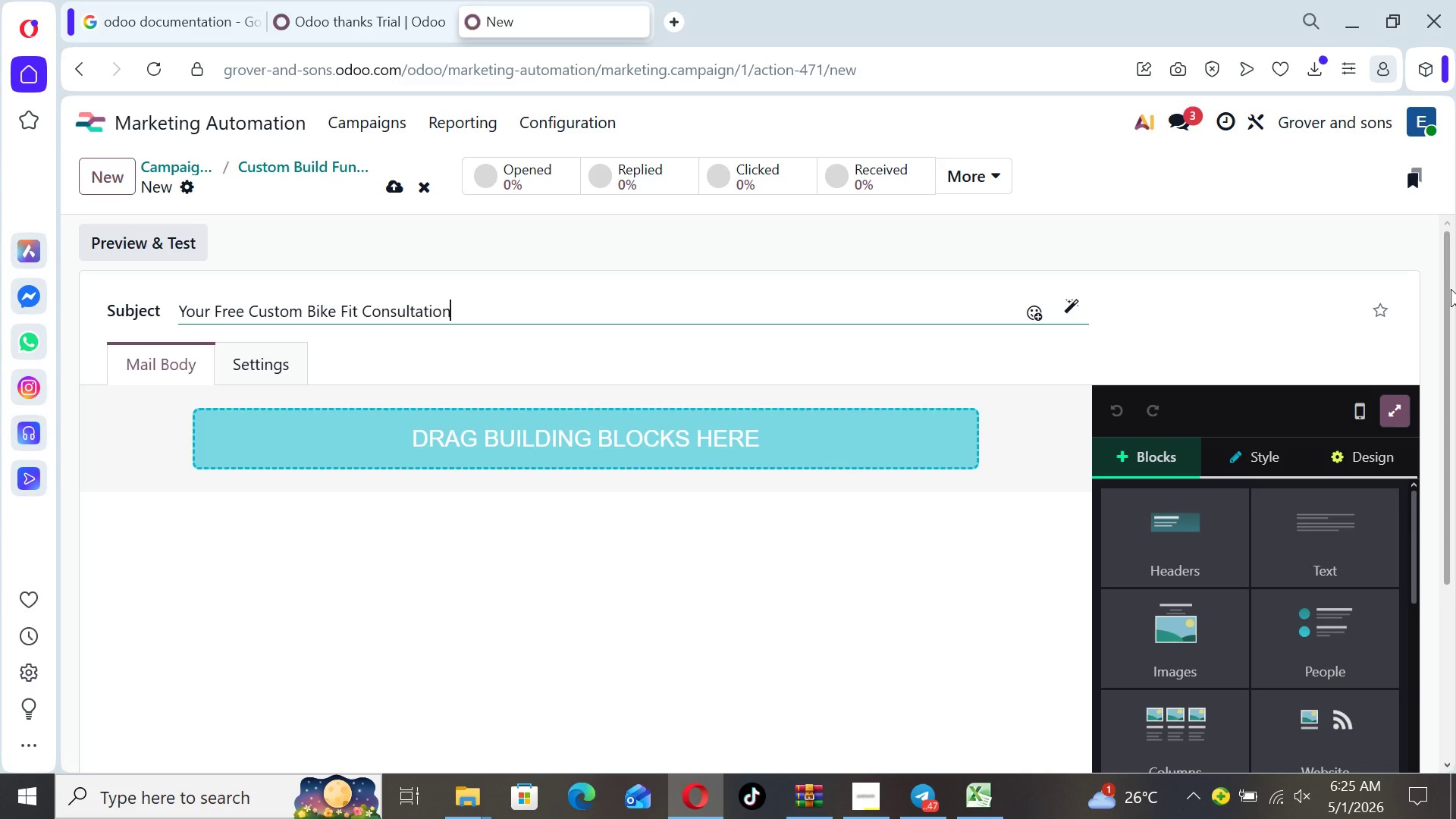 
type( ( Limited Spots ))
 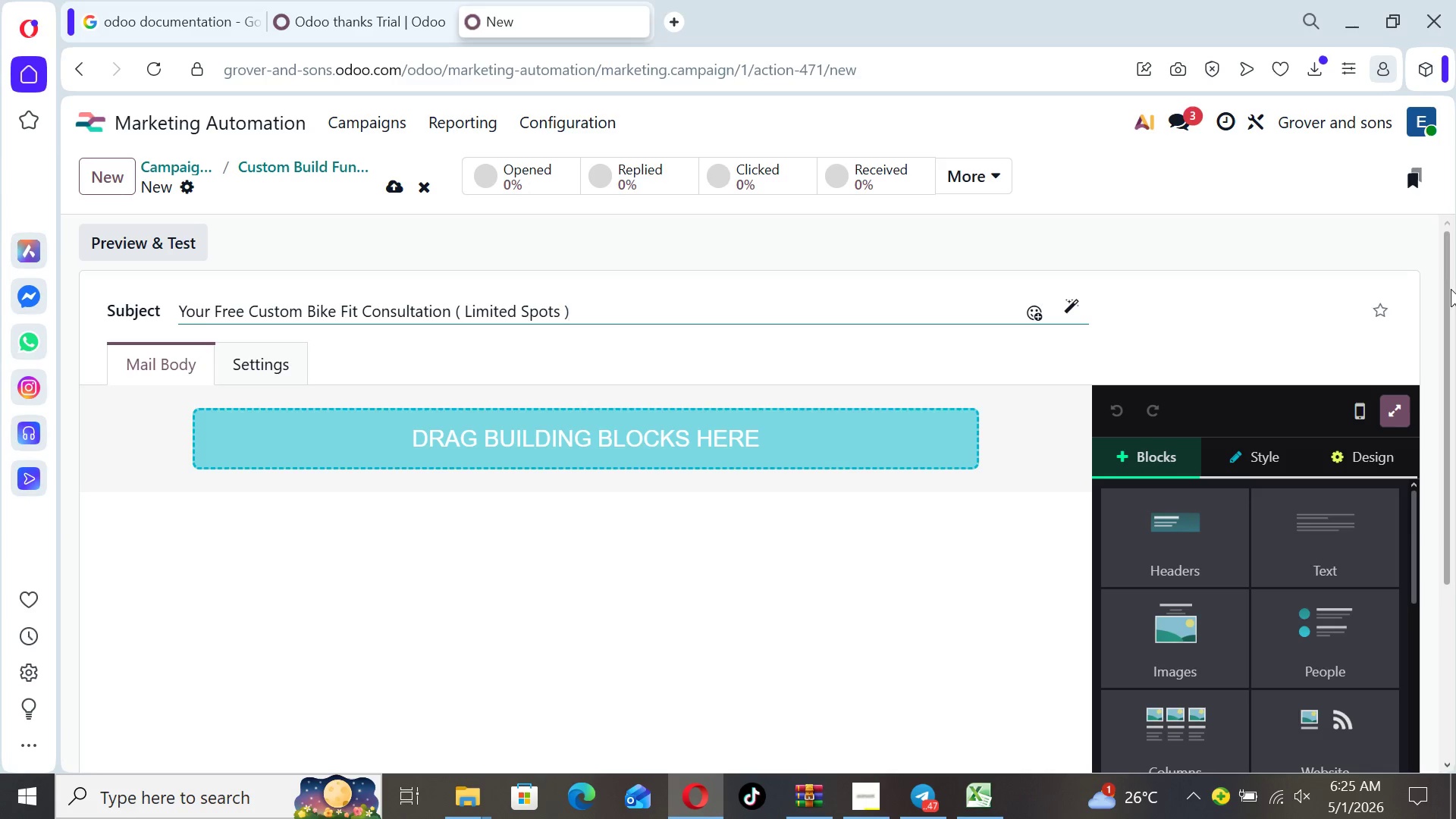 
wait(6.27)
 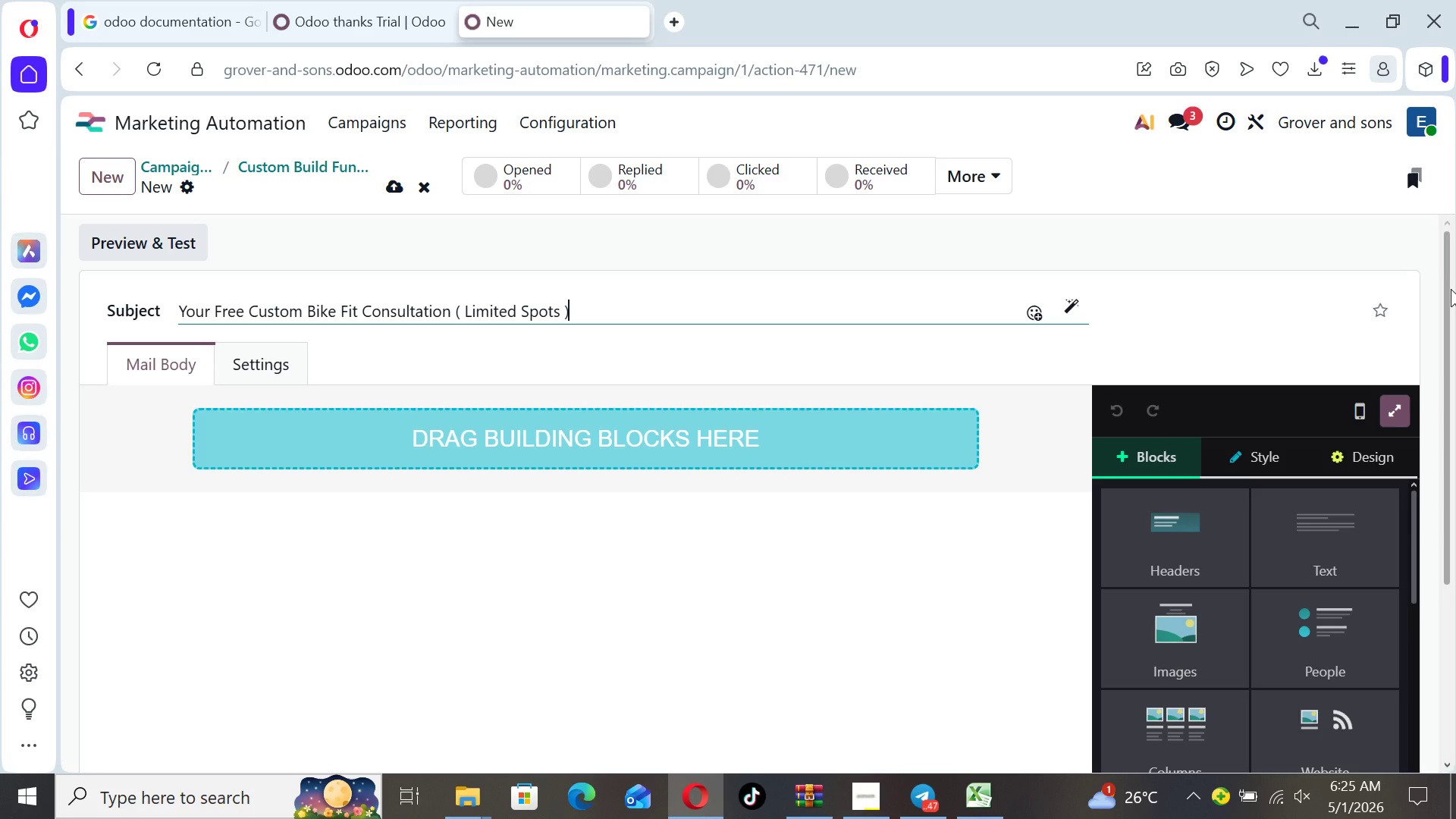 
left_click([1302, 592])
 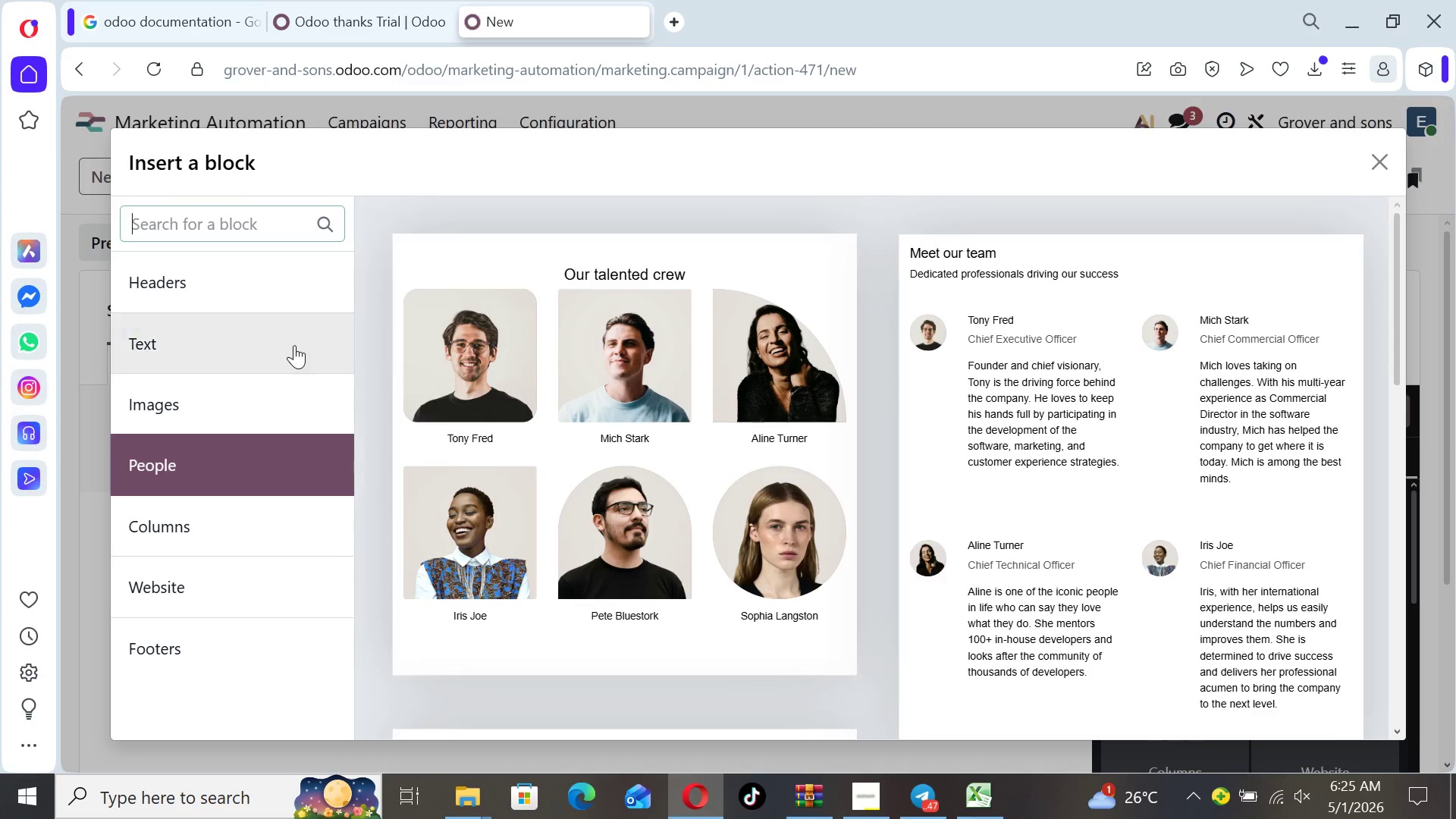 
left_click([237, 342])
 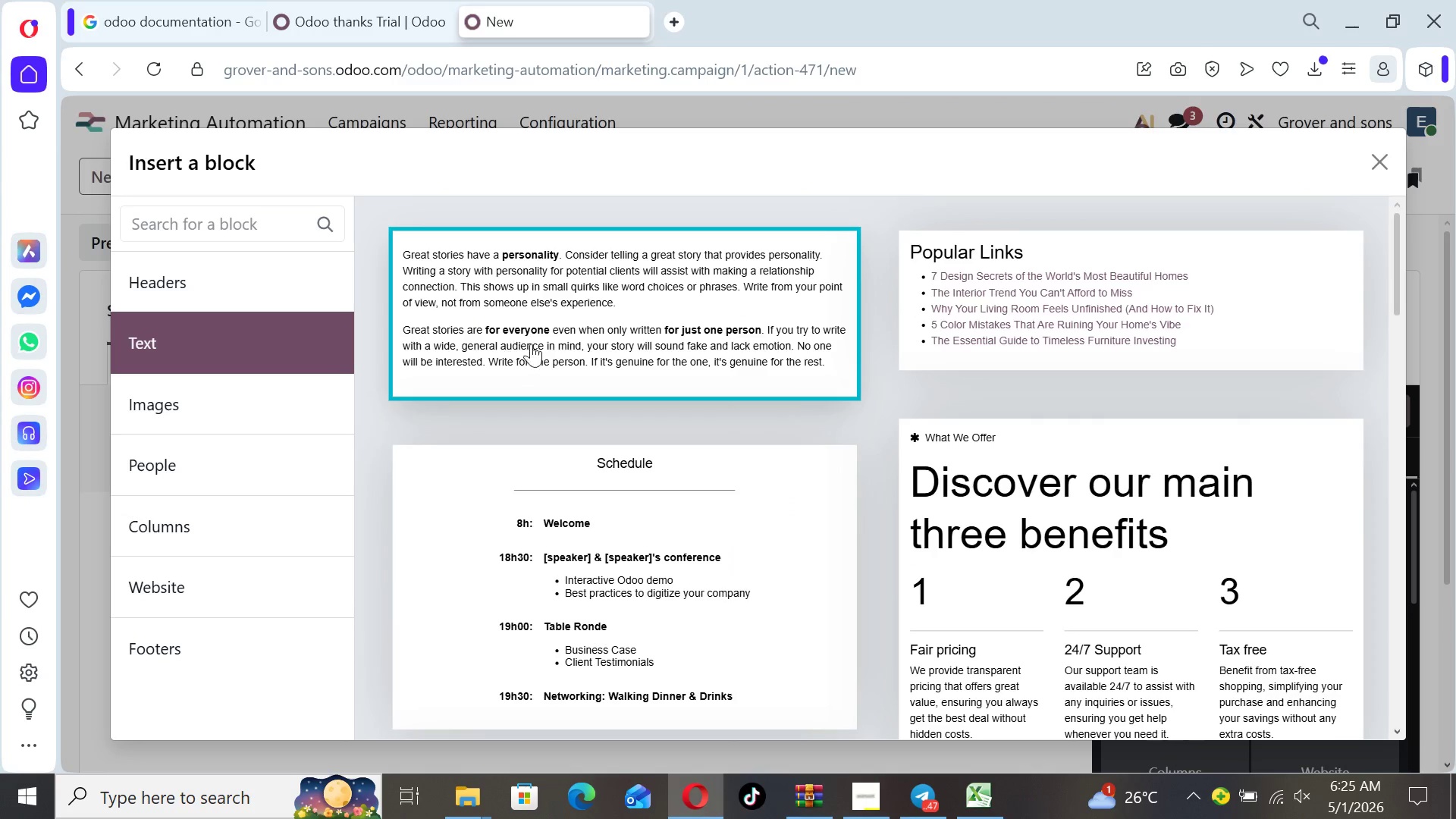 
left_click([545, 344])
 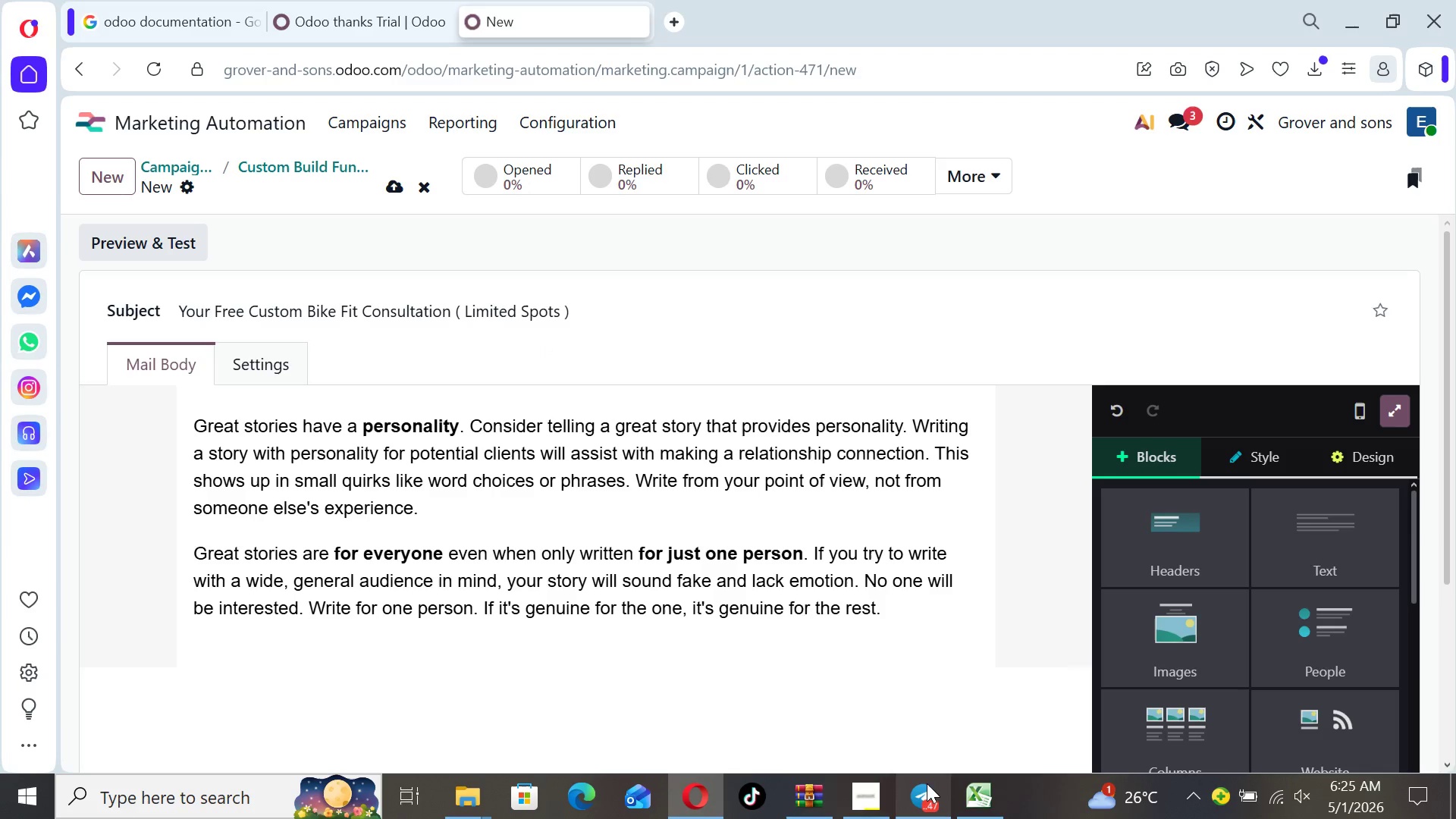 
mouse_move([1112, 819])
 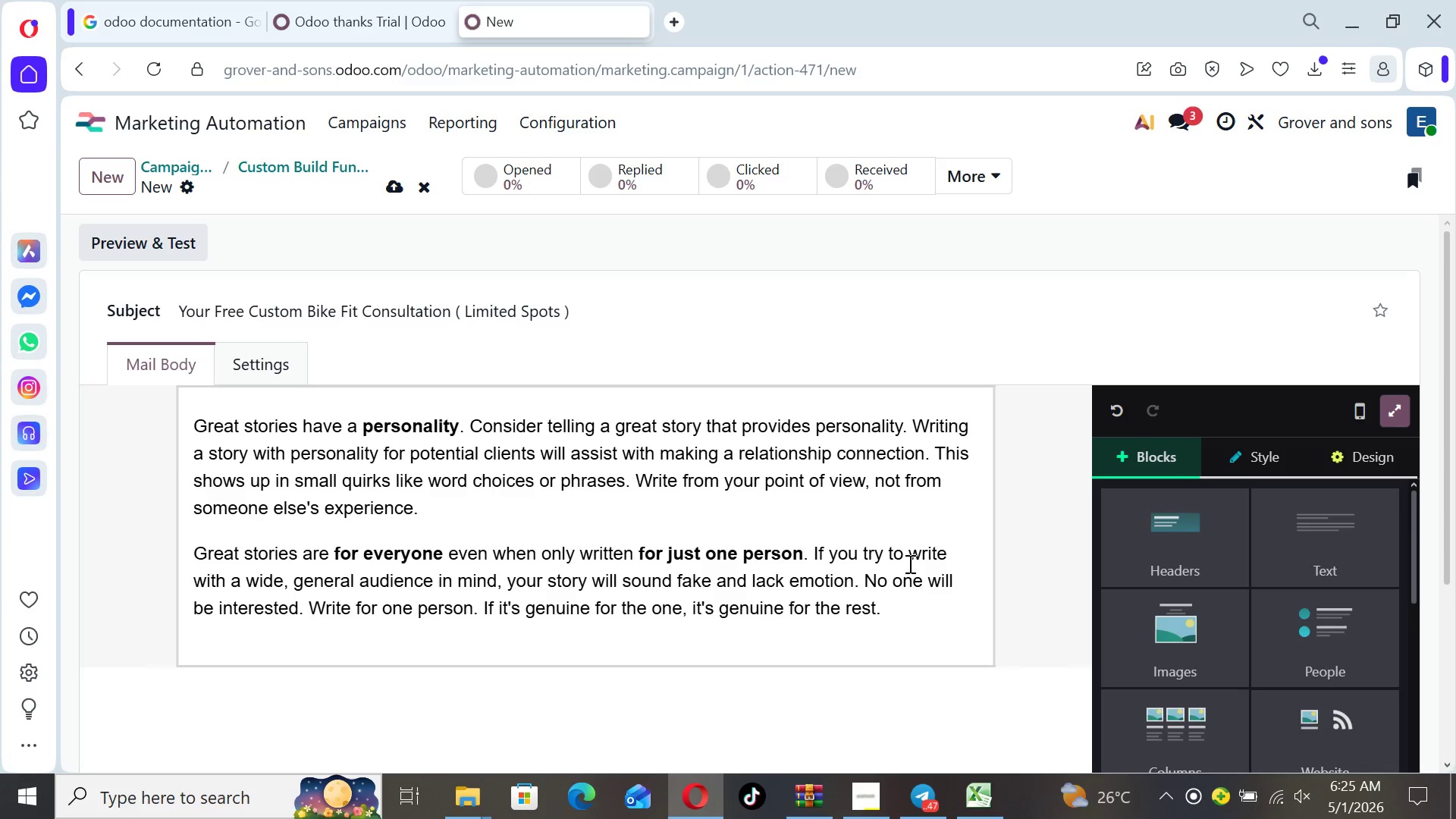 
left_click_drag(start_coordinate=[899, 610], to_coordinate=[193, 271])
 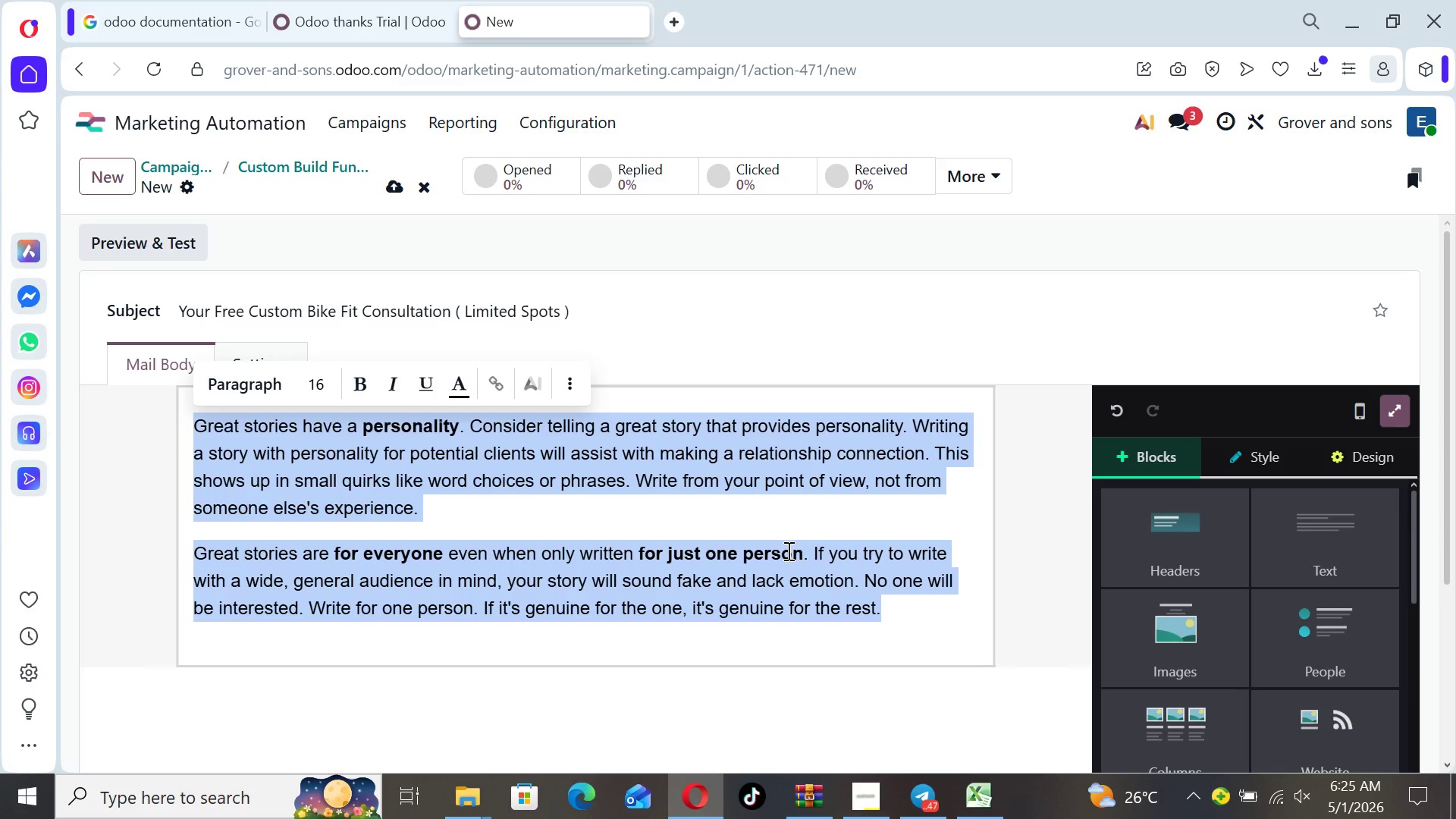 
mouse_move([1246, 701])
 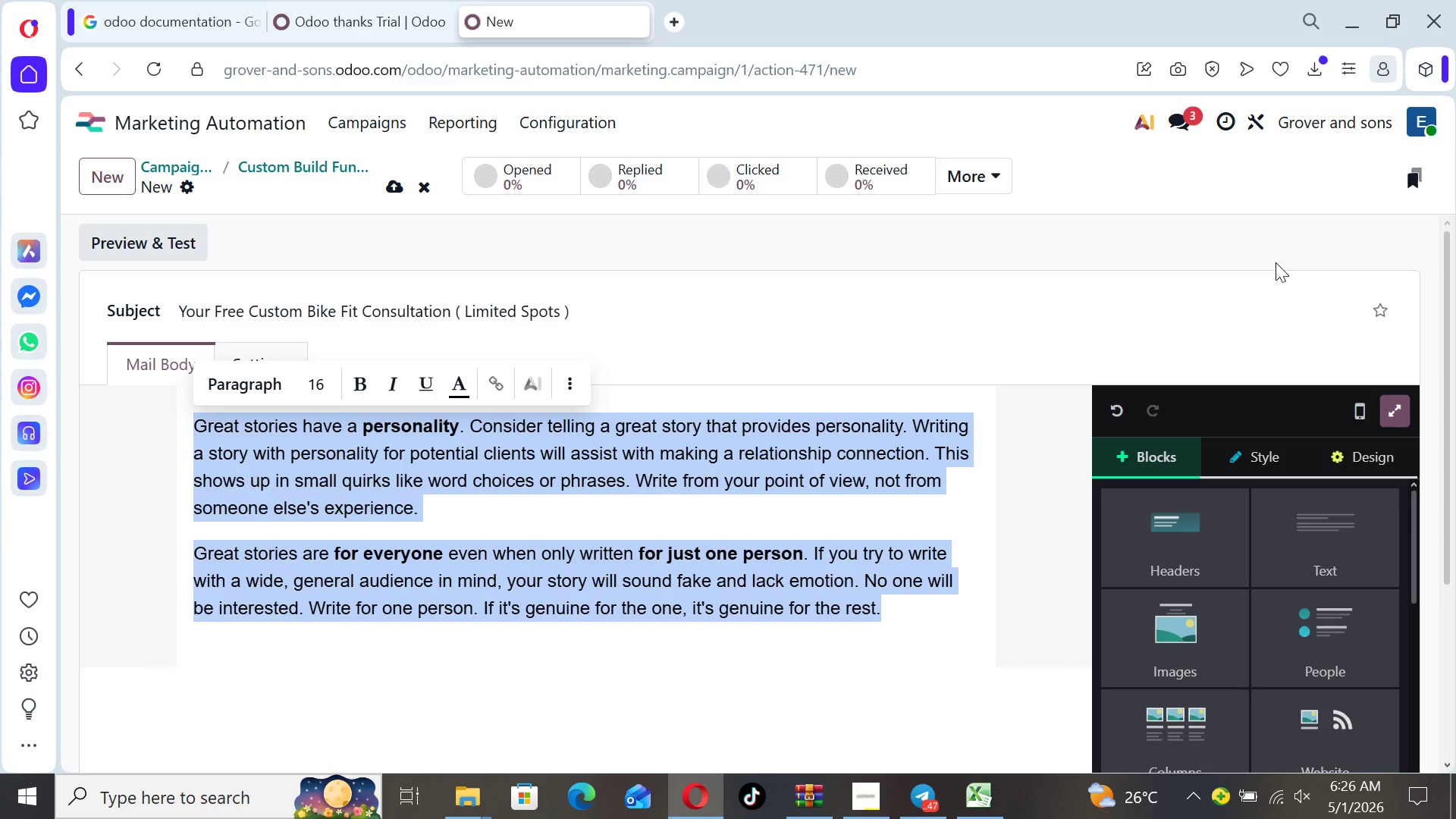 
key(CapsLock)
 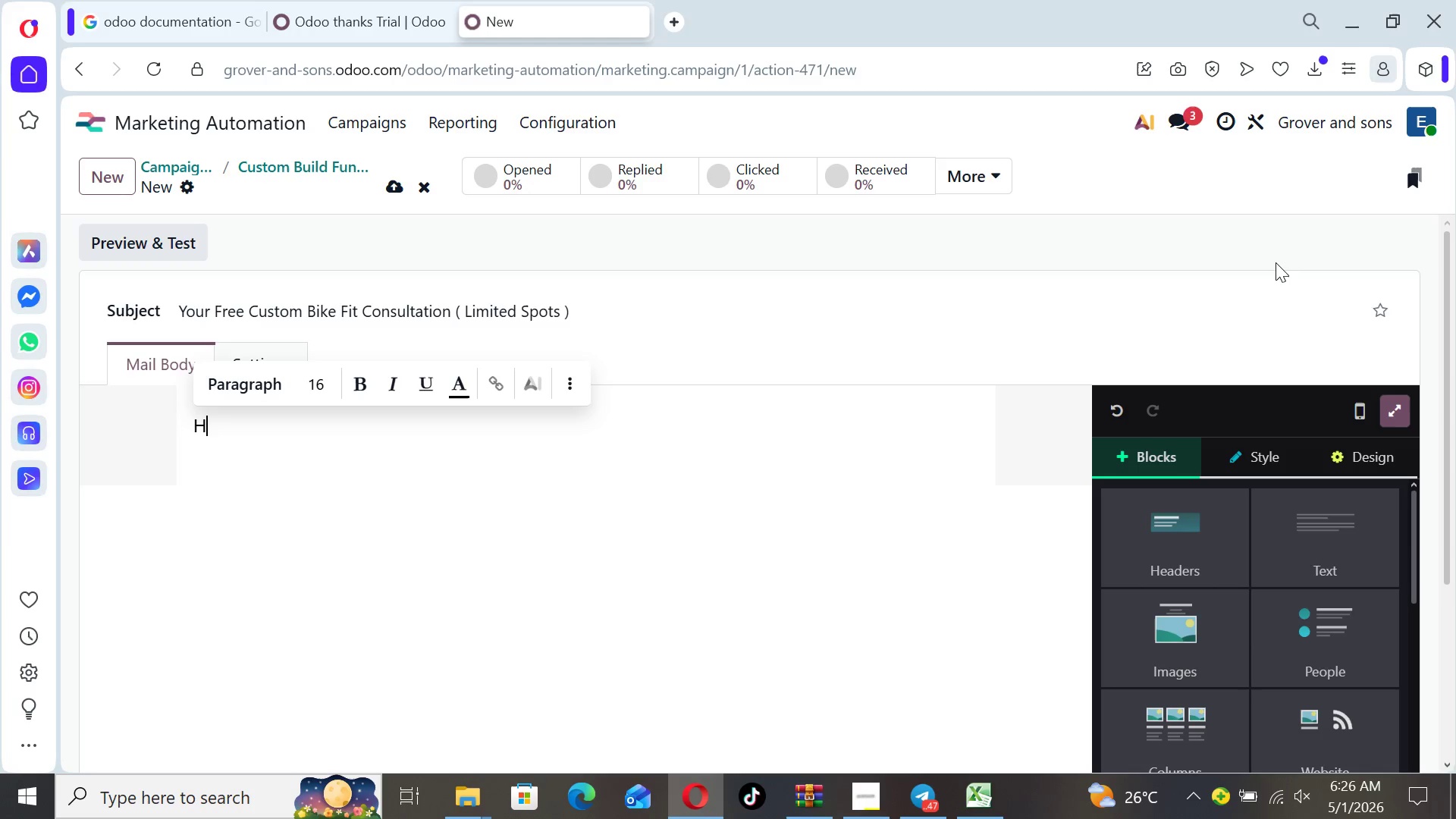 
key(H)
 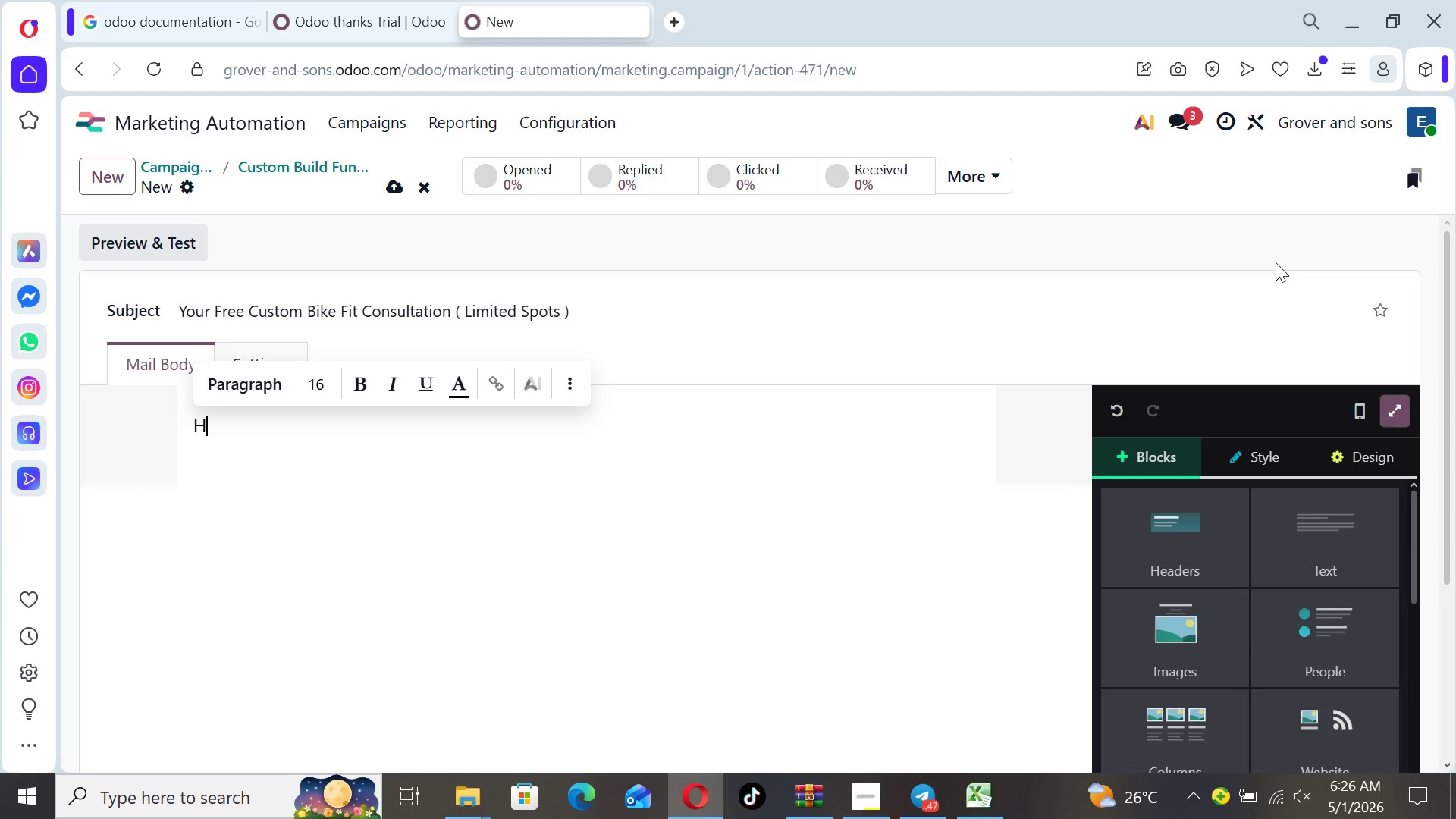 
key(CapsLock)
 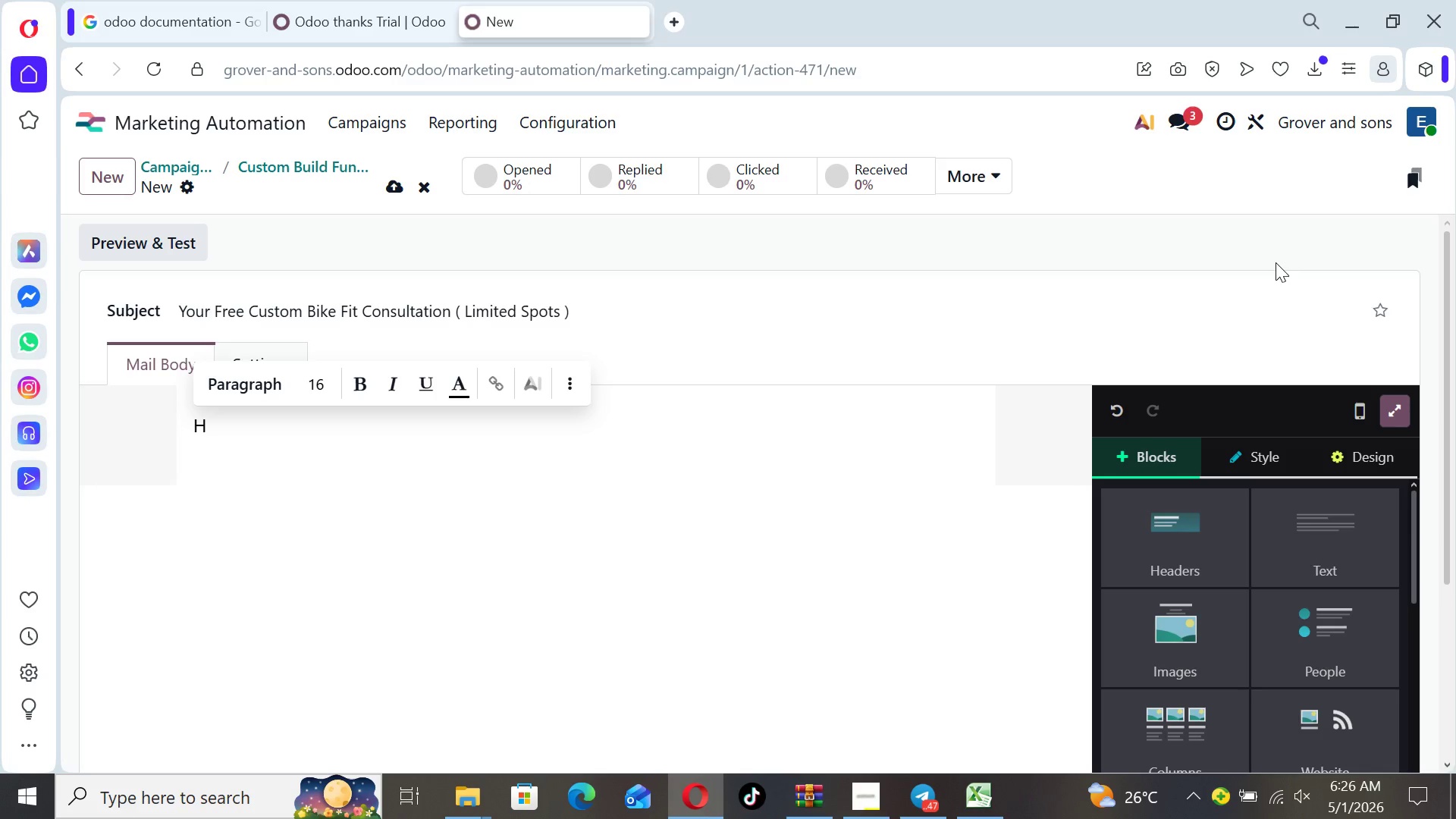 
key(I)
 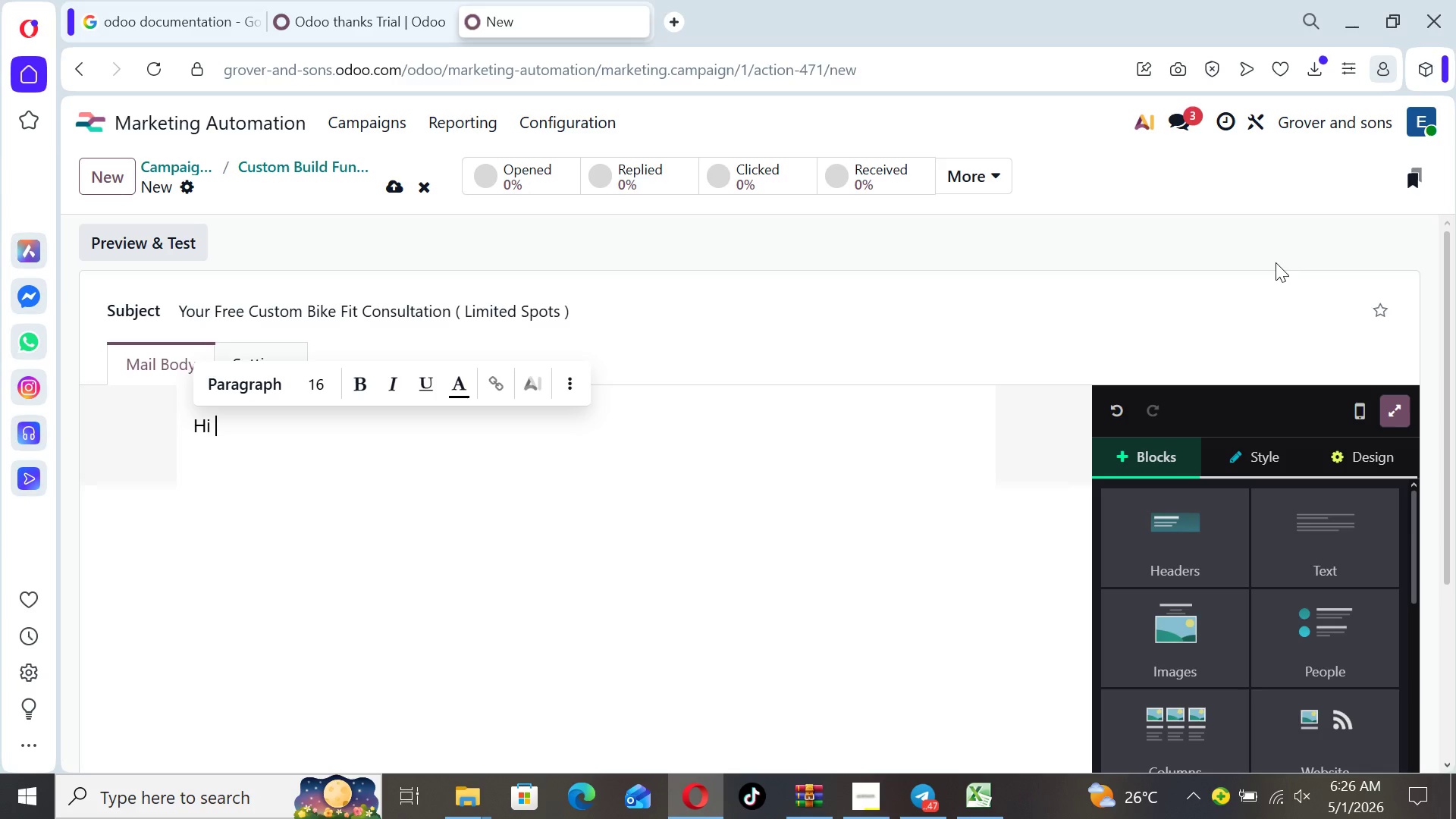 
key(Space)
 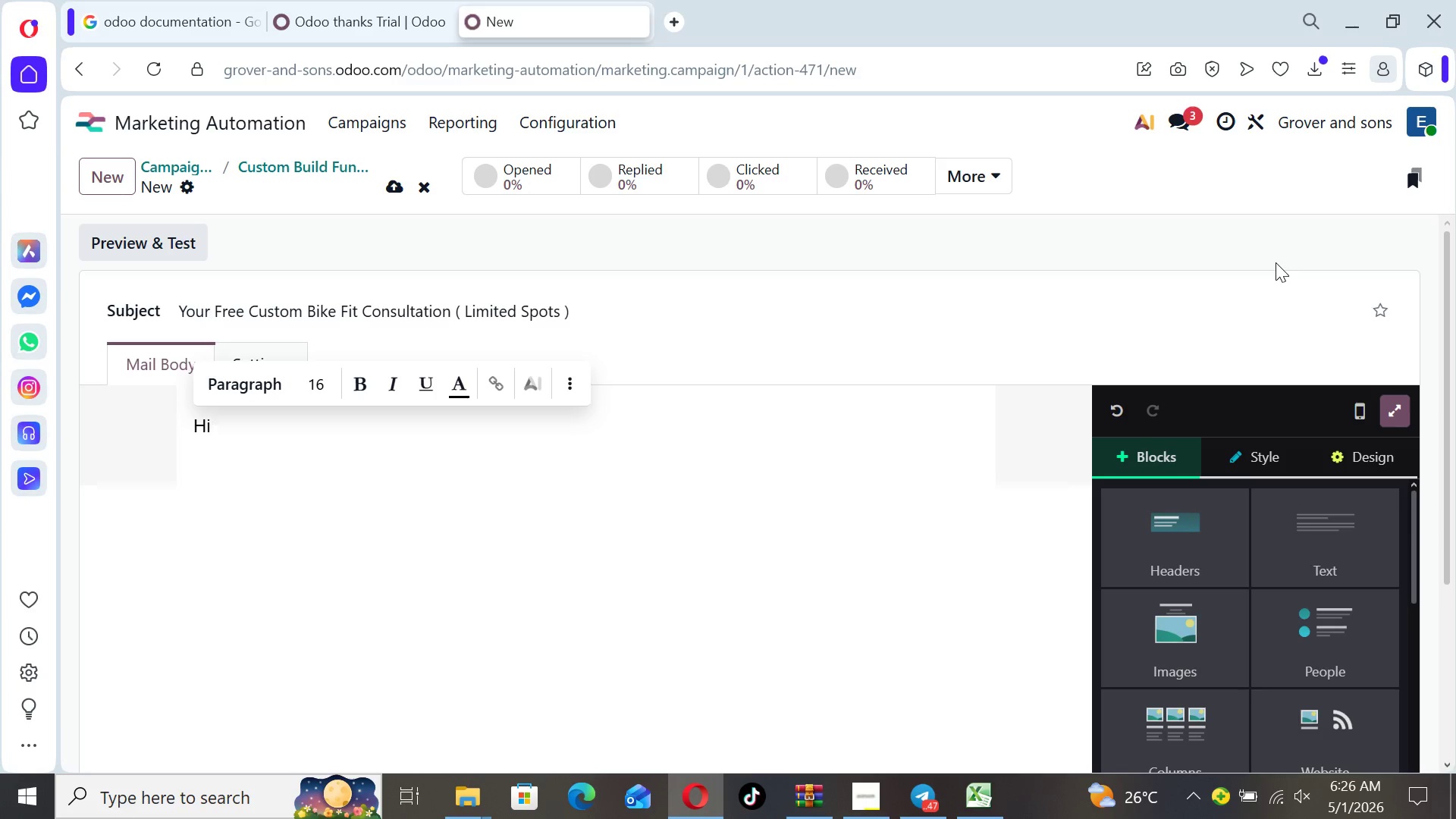 
type({{ objecty.name)
 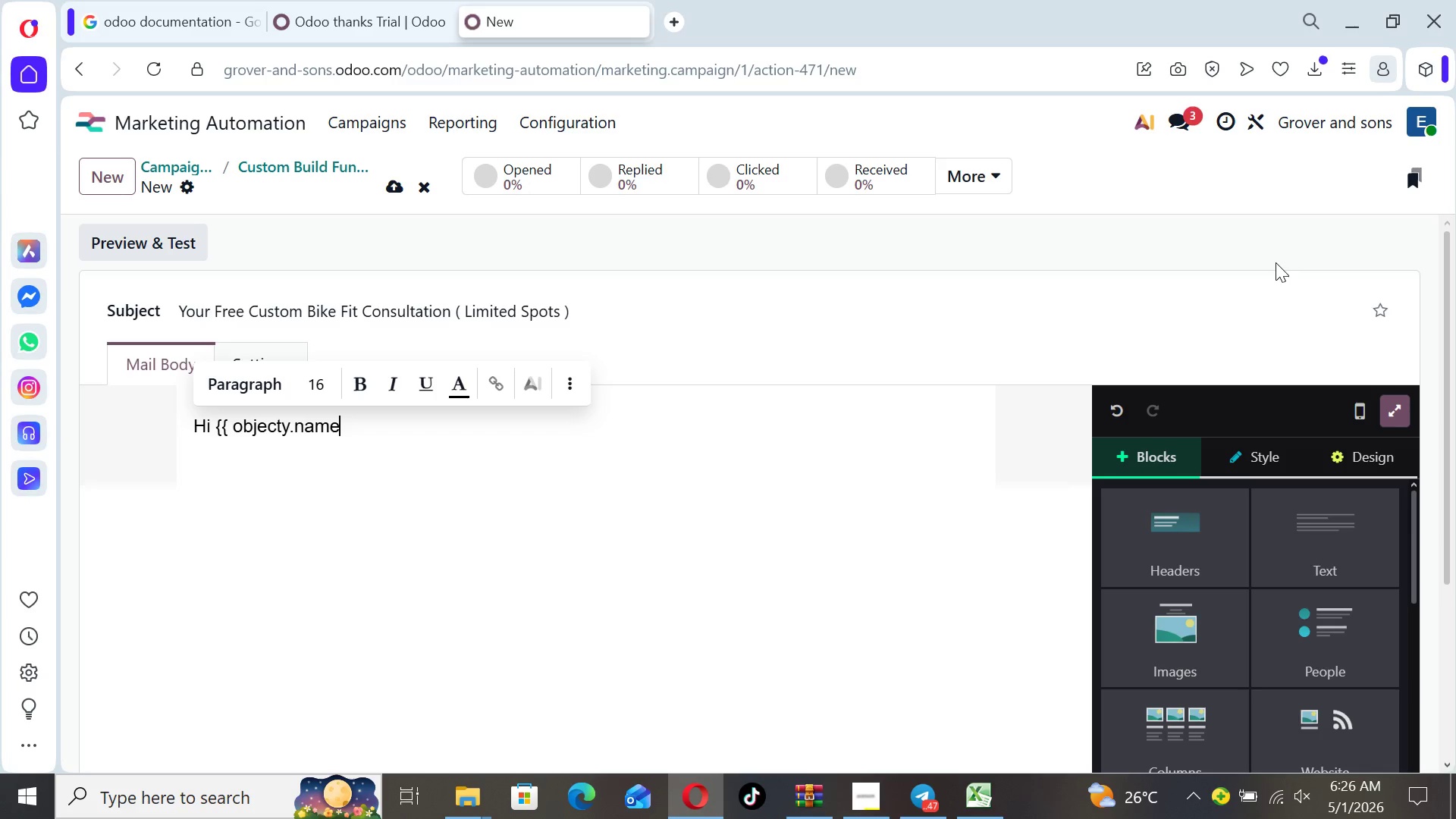 
key(ArrowLeft)
 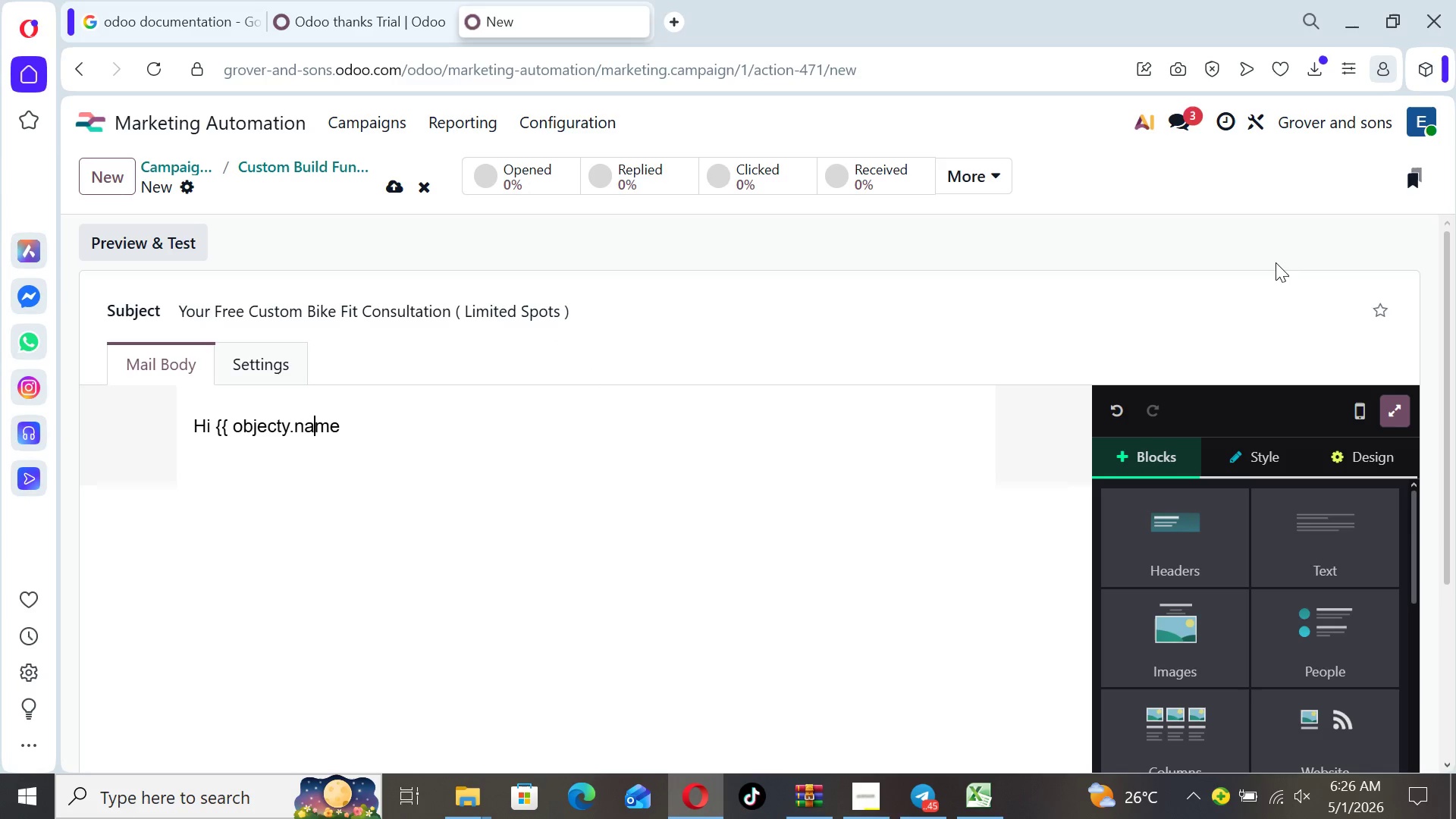 
key(ArrowLeft)
 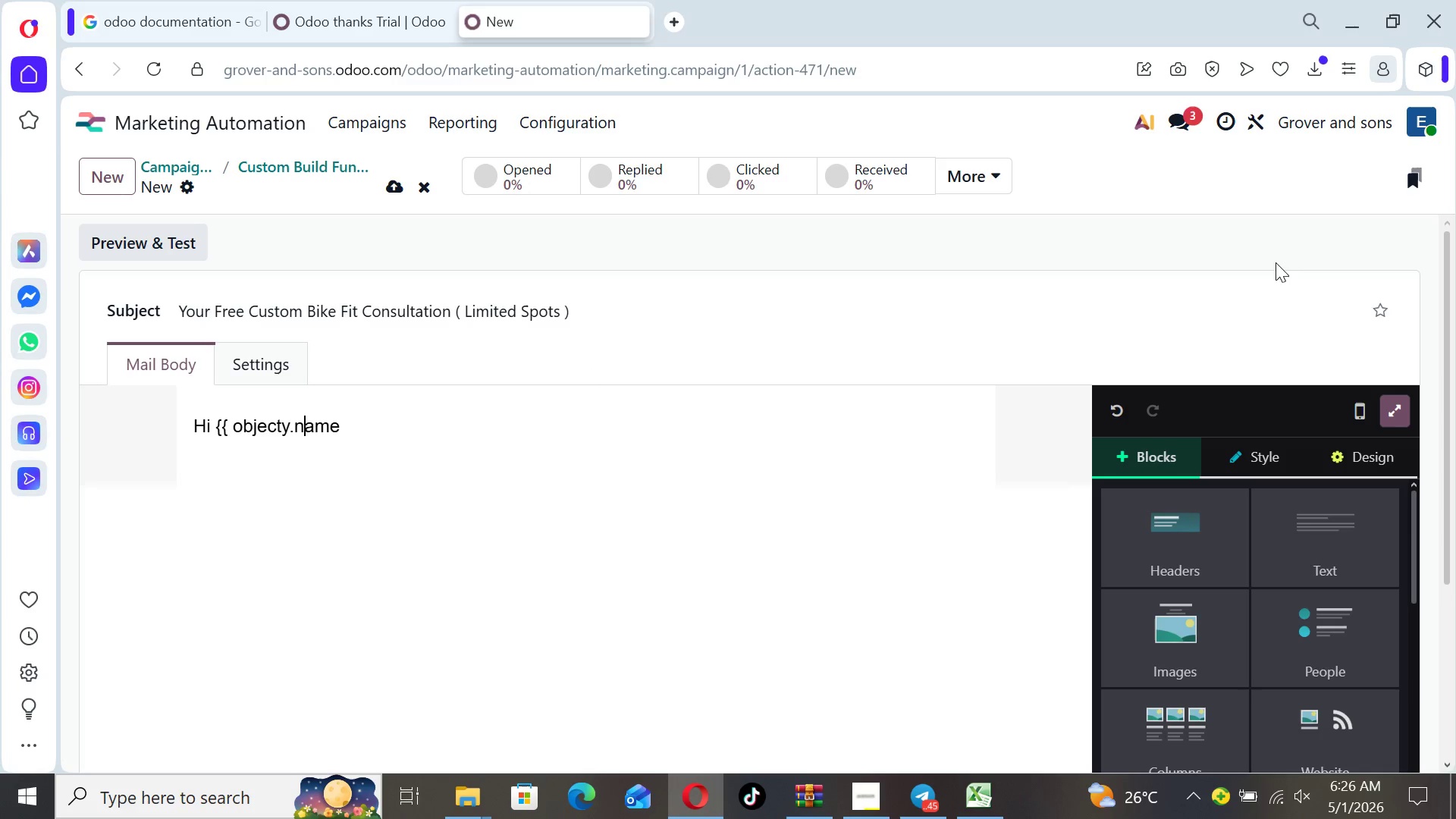 
key(ArrowLeft)
 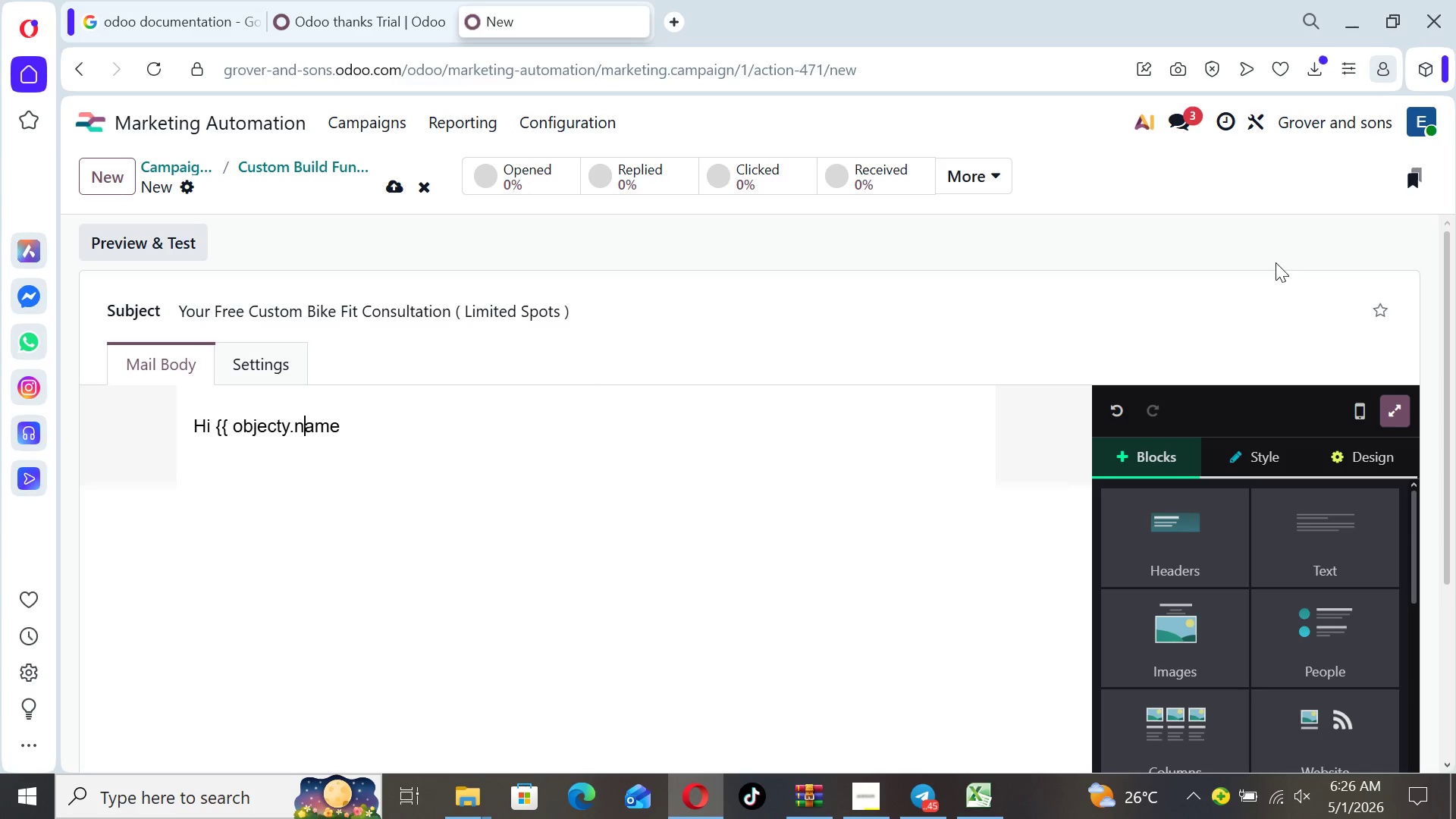 
key(ArrowLeft)
 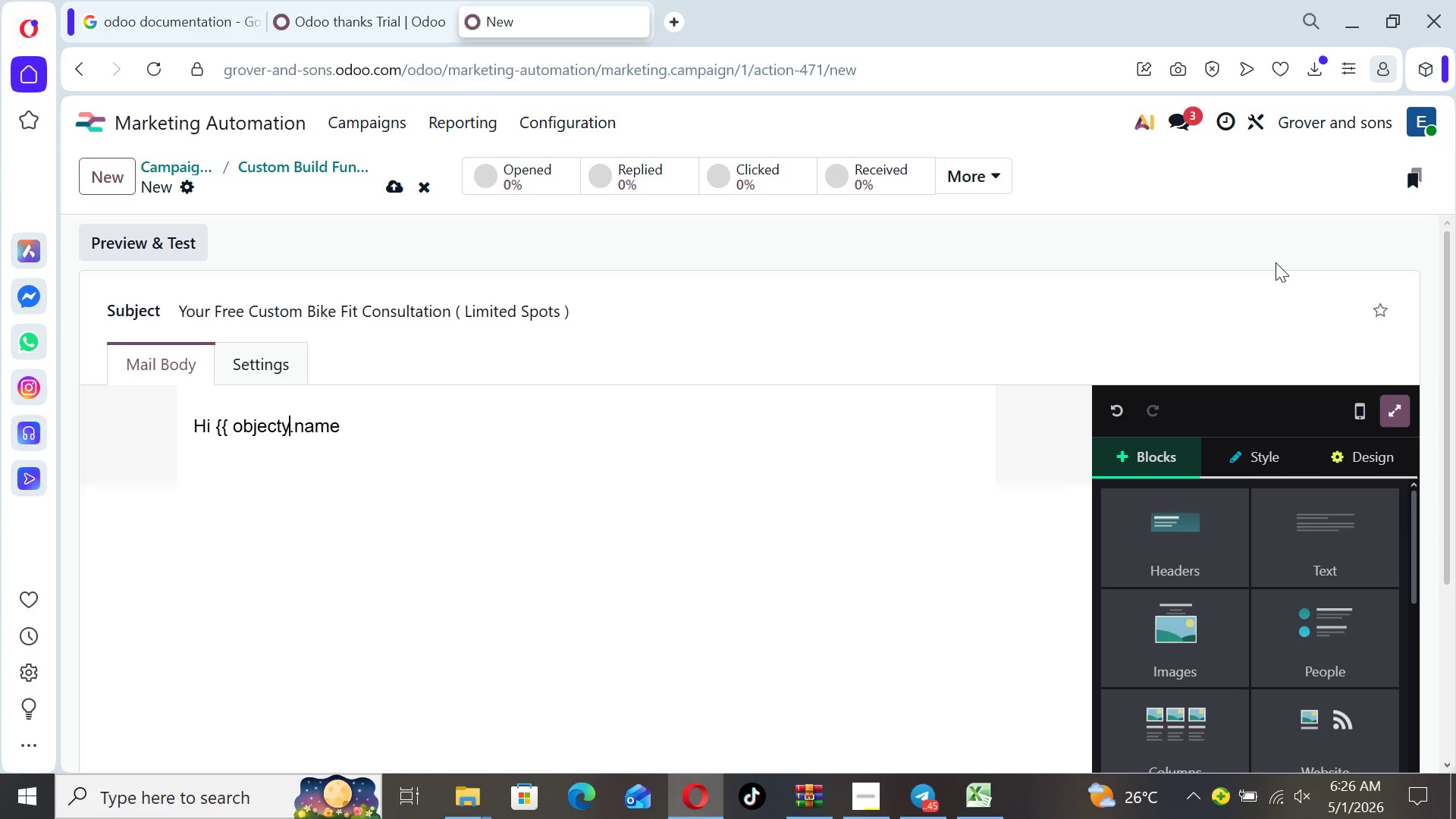 
key(ArrowLeft)
 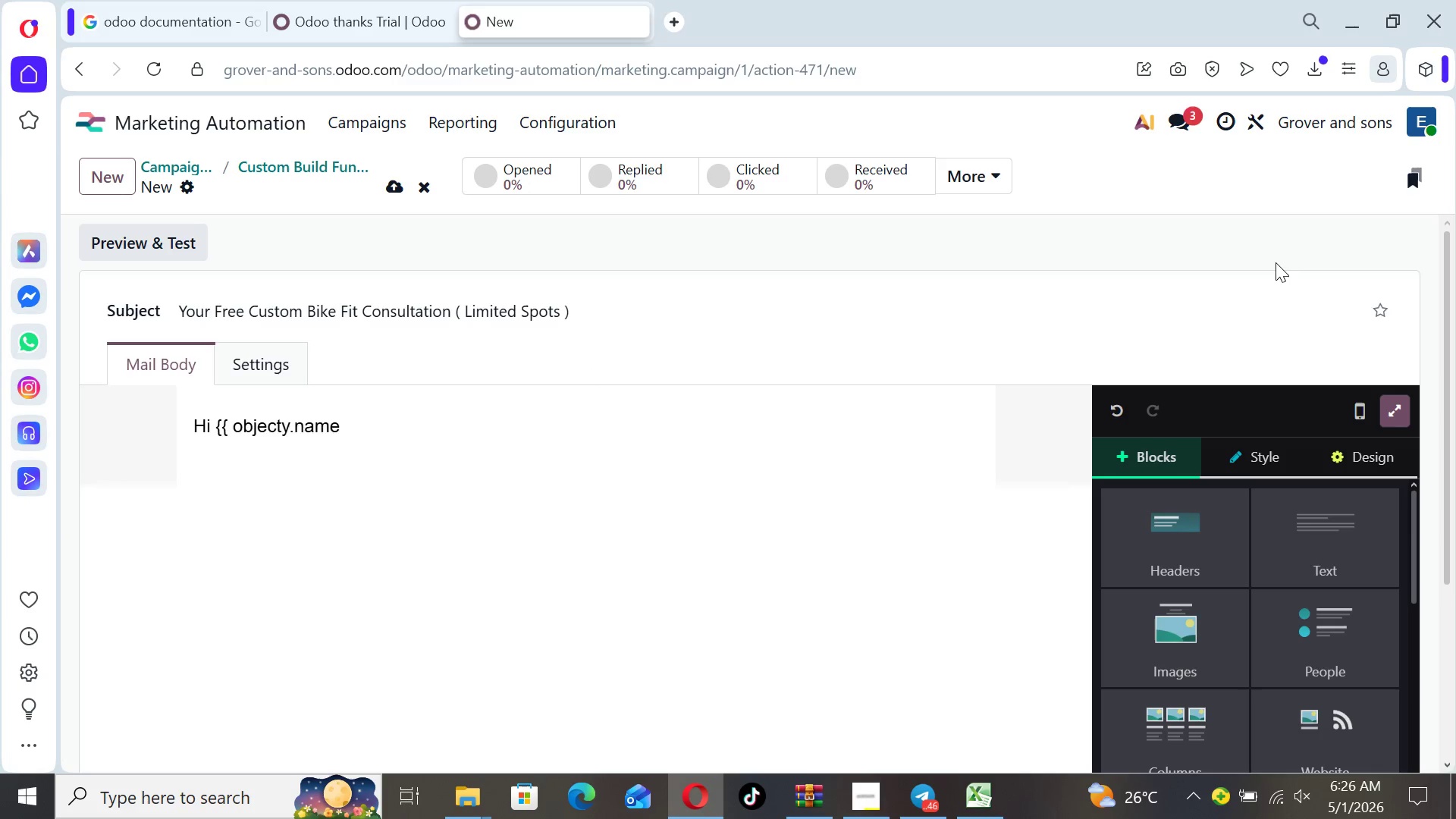 
key(Backspace)
 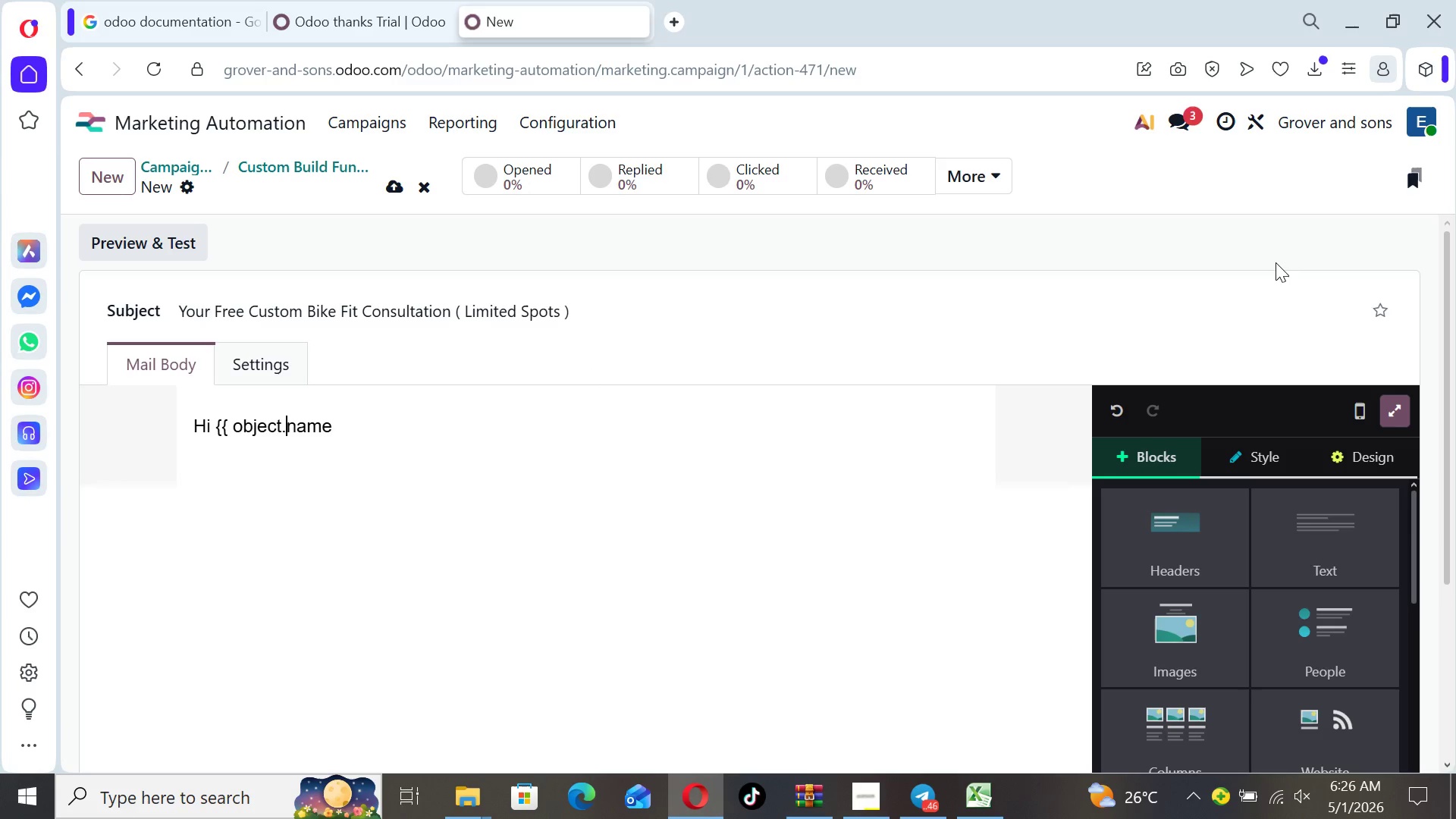 
key(ArrowRight)
 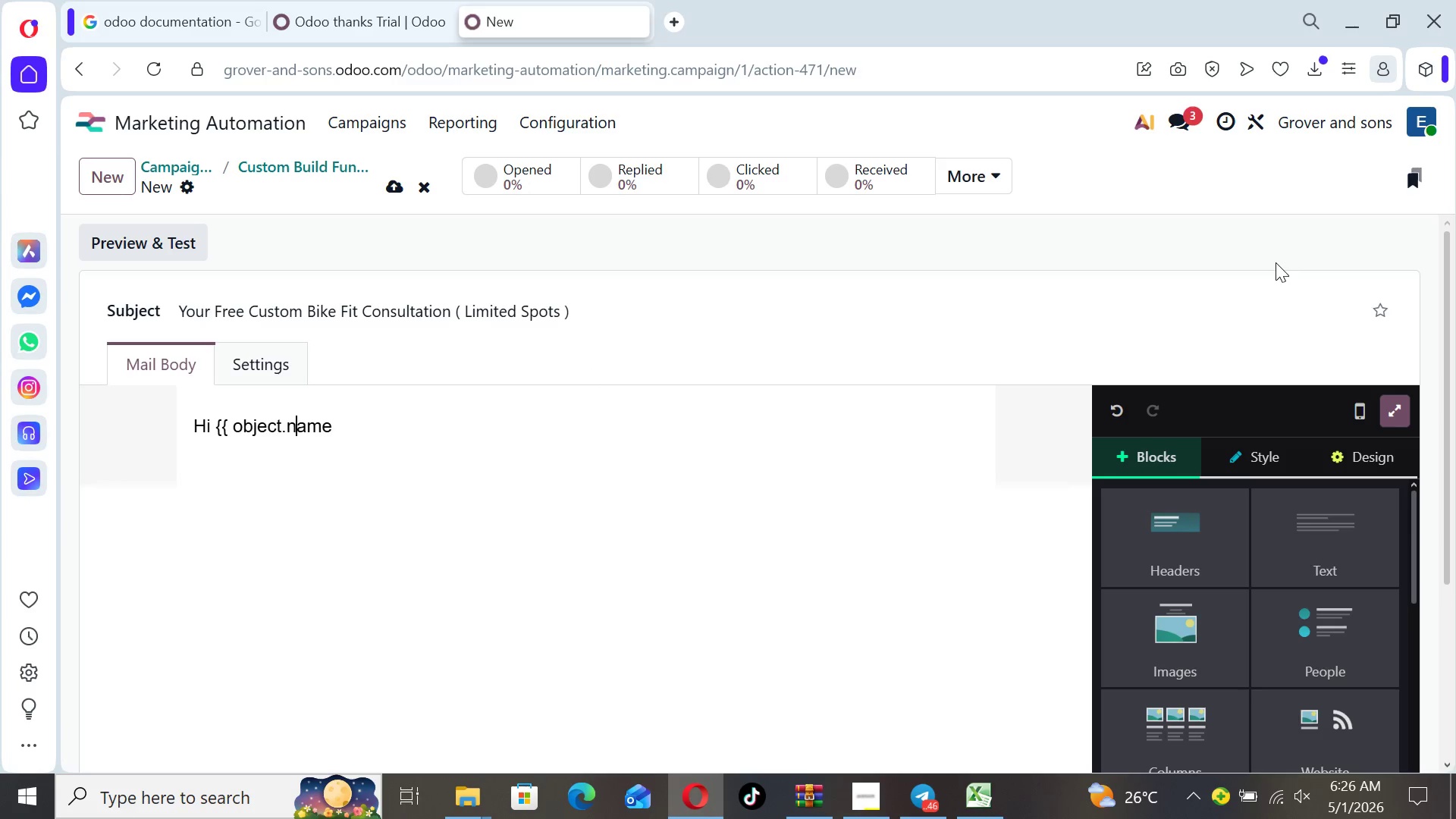 
key(ArrowRight)
 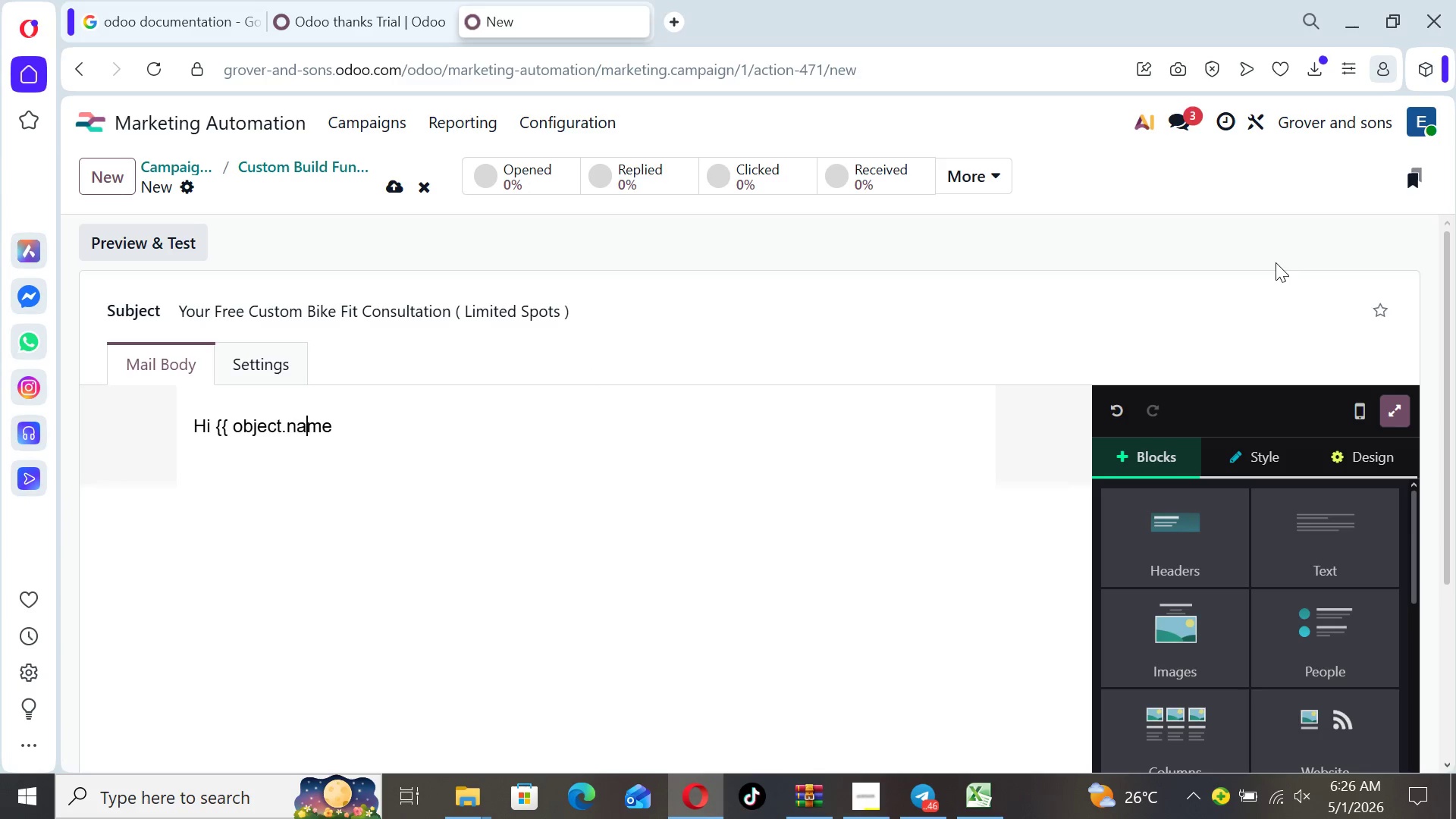 
key(ArrowRight)
 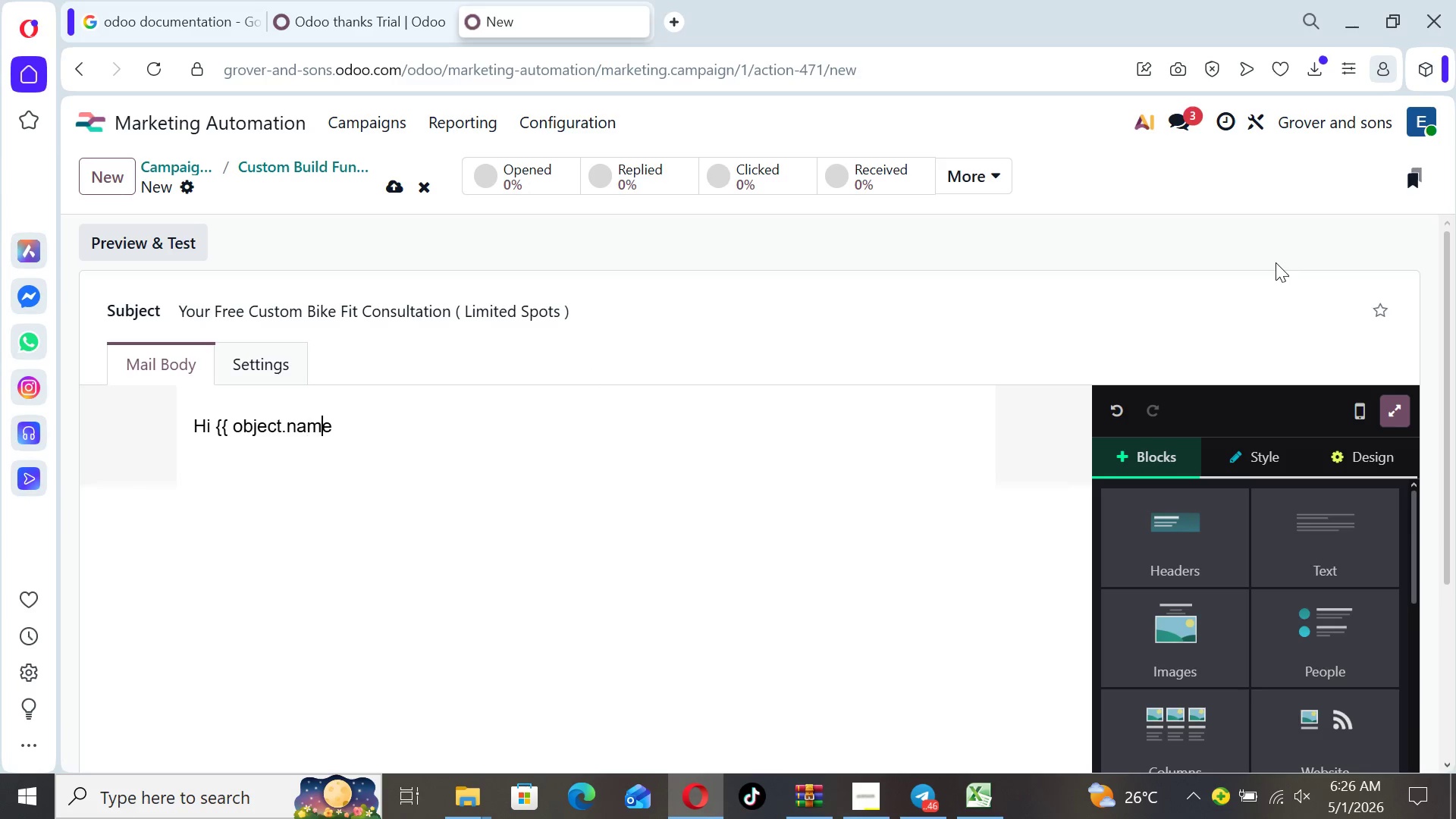 
key(ArrowRight)
 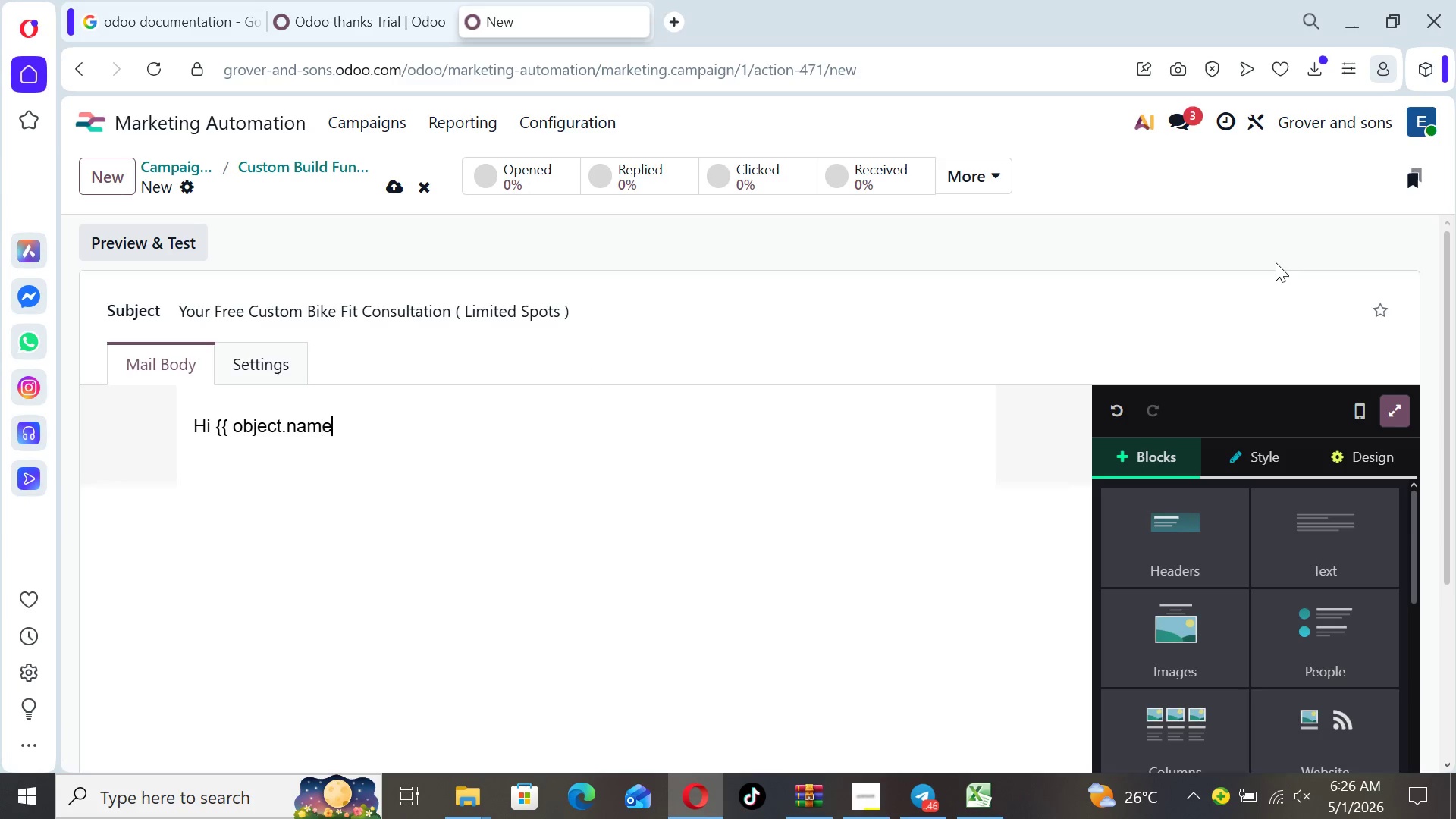 
key(ArrowRight)
 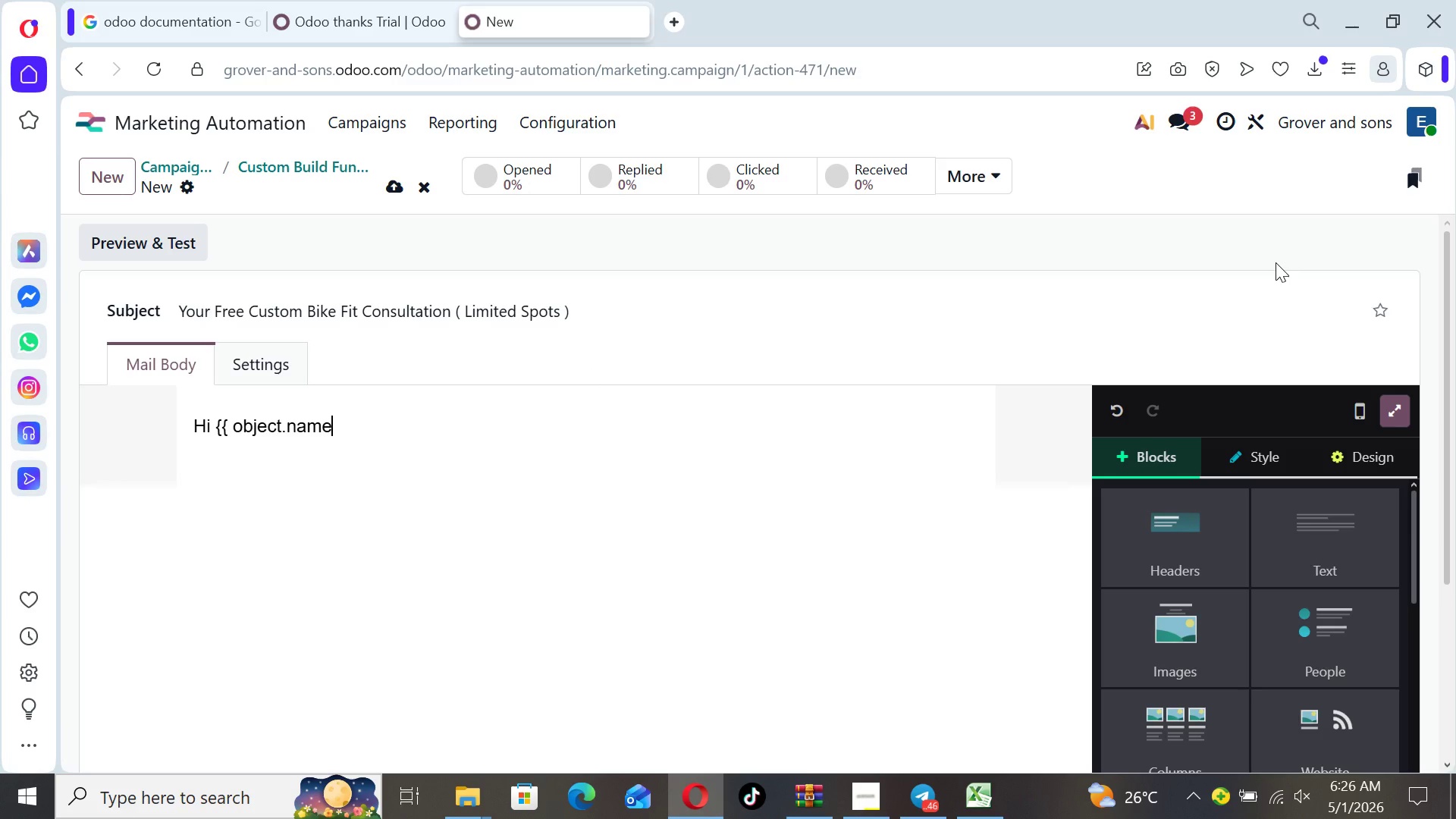 
key(ArrowRight)
 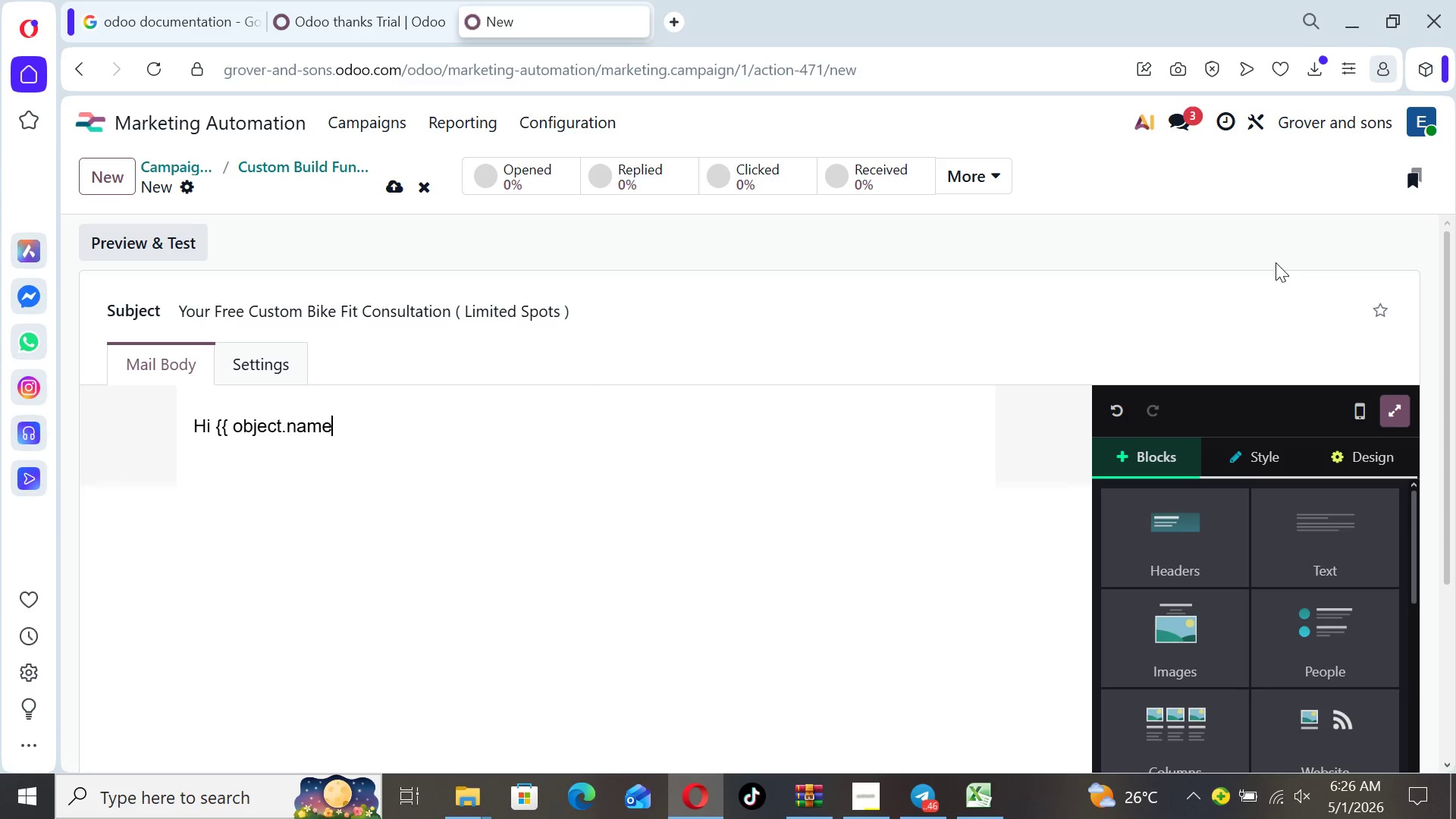 
key(Space)
 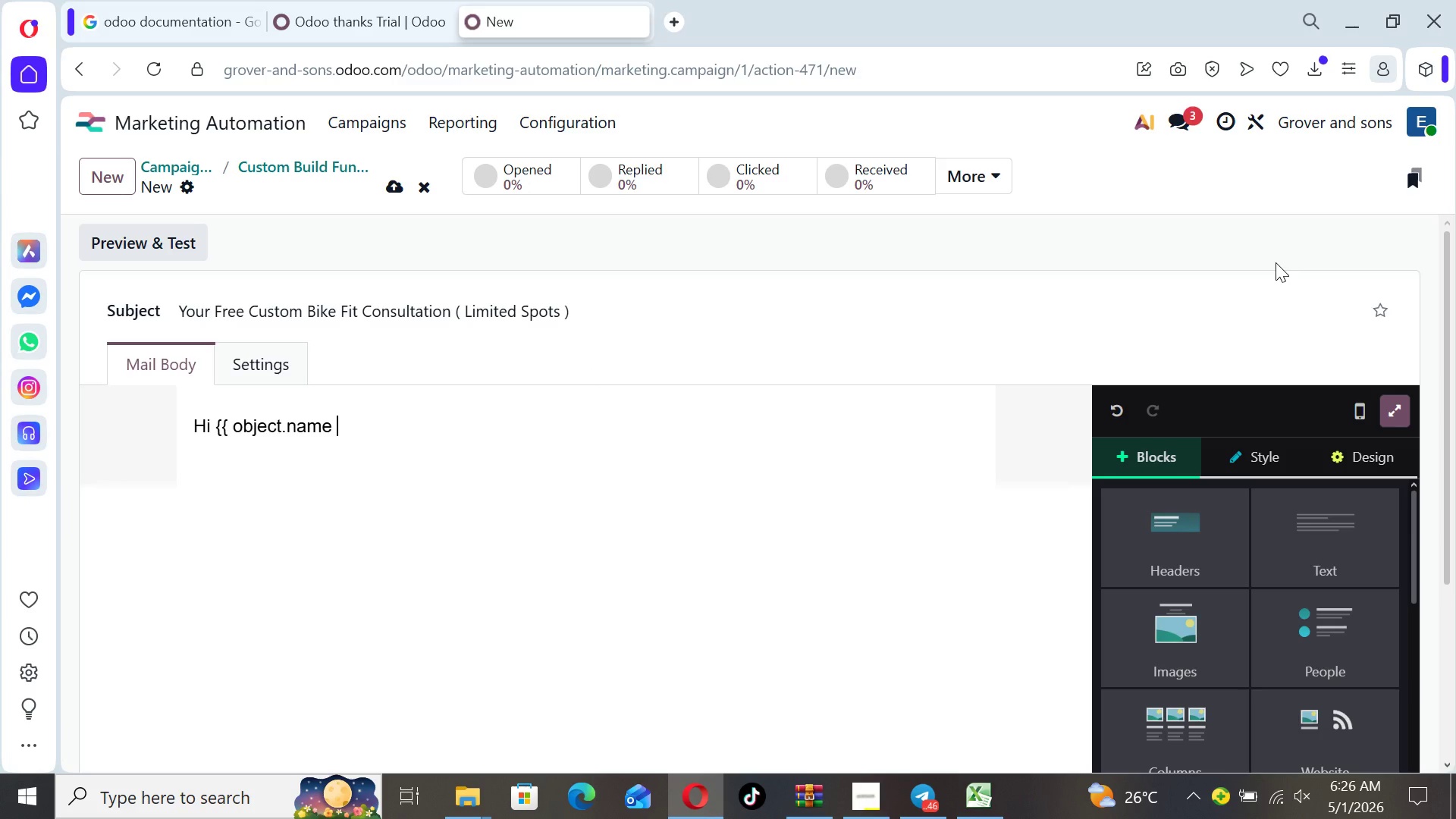 
key(Shift+BracketRight)
 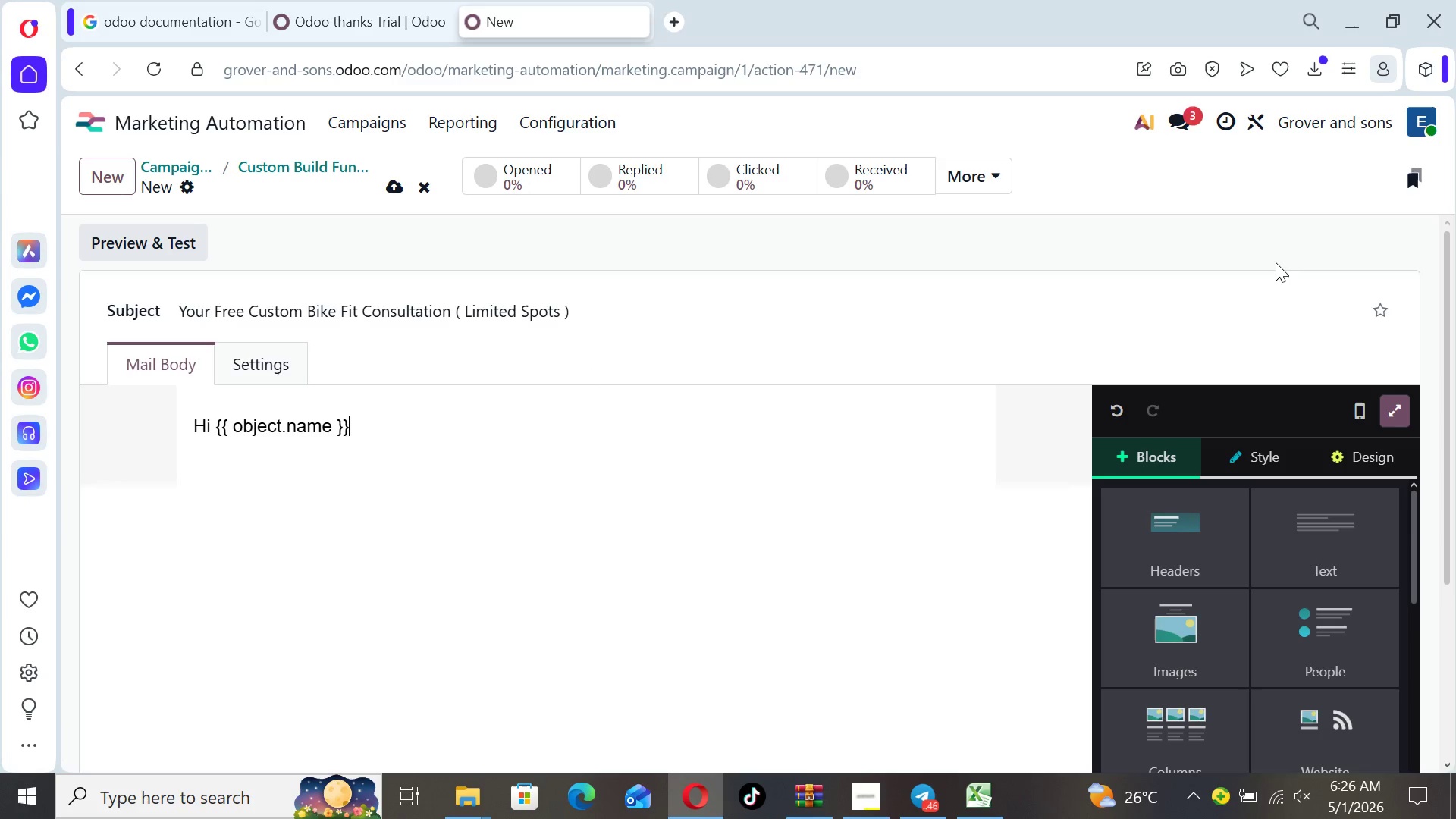 
key(Shift+BracketRight)
 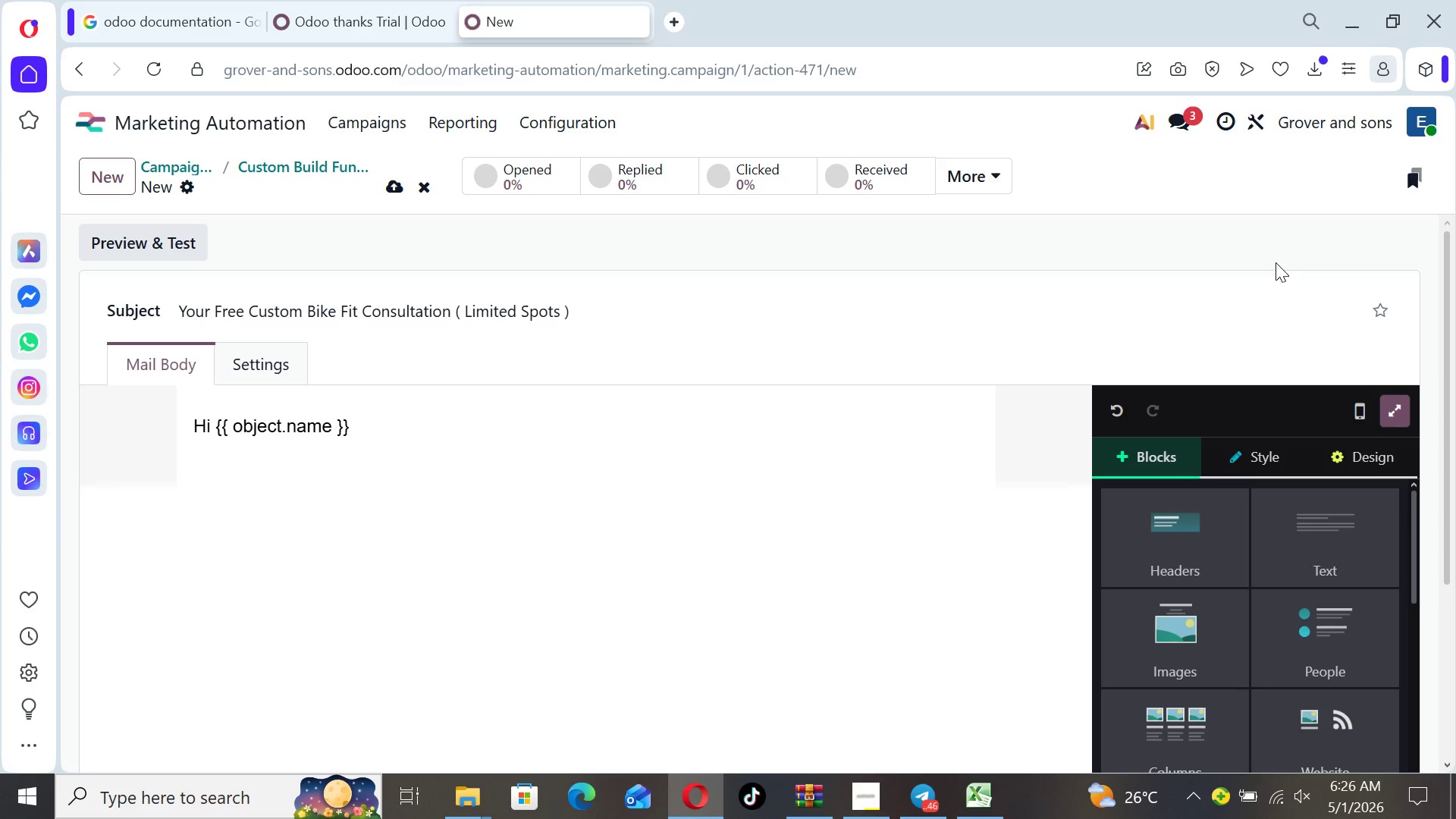 
key(Comma)
 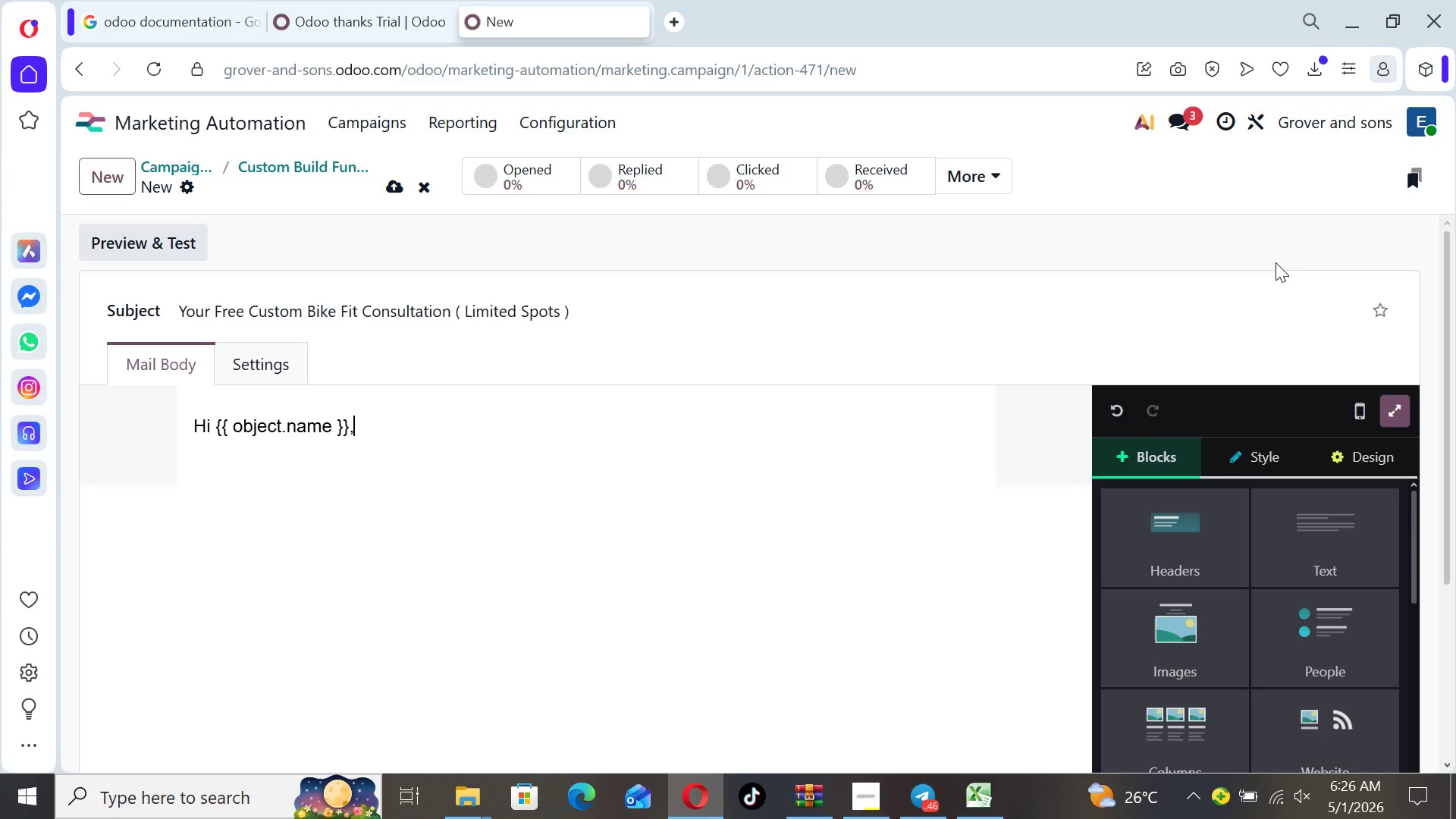 
key(Enter)
 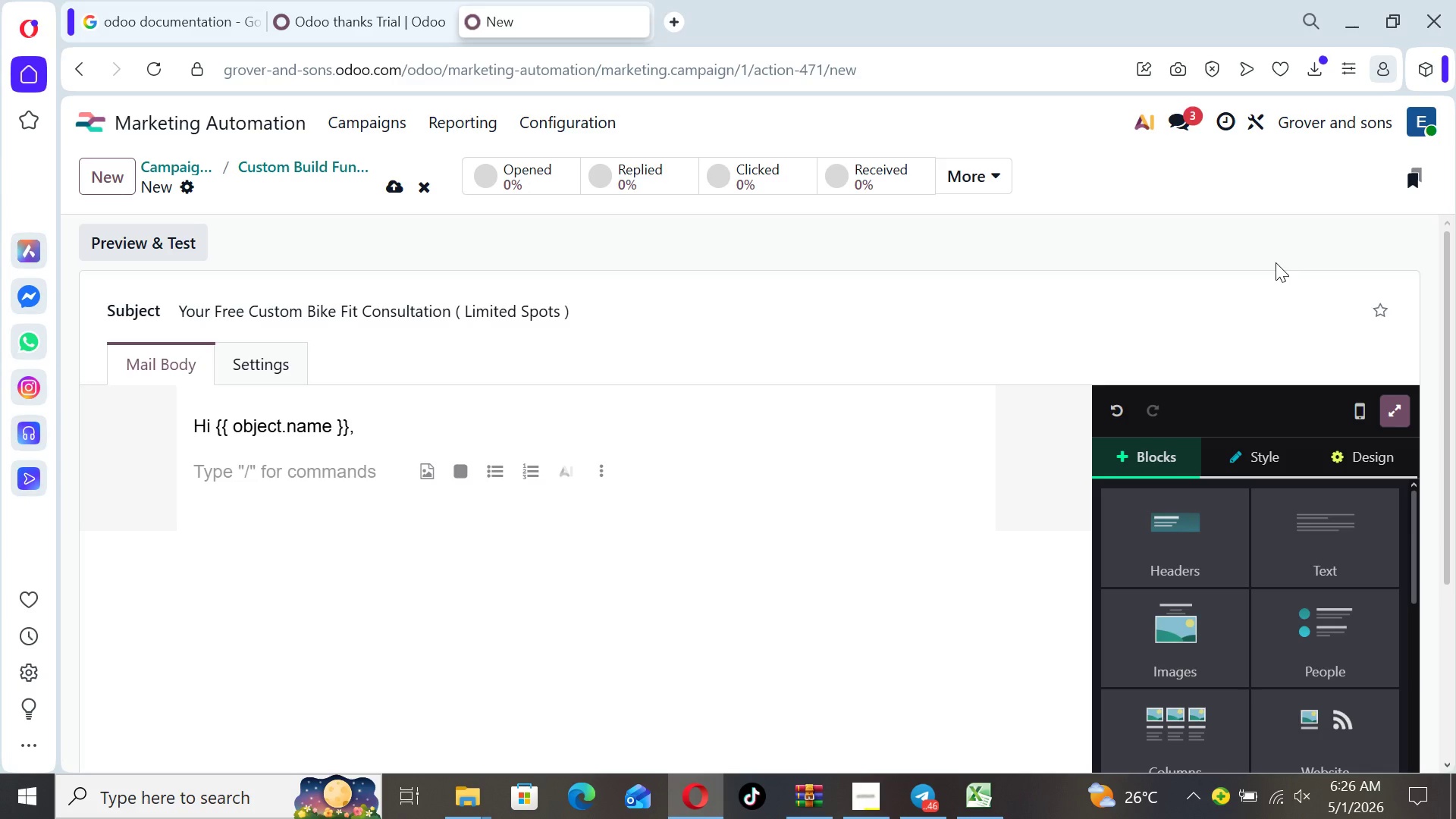 
wait(5.2)
 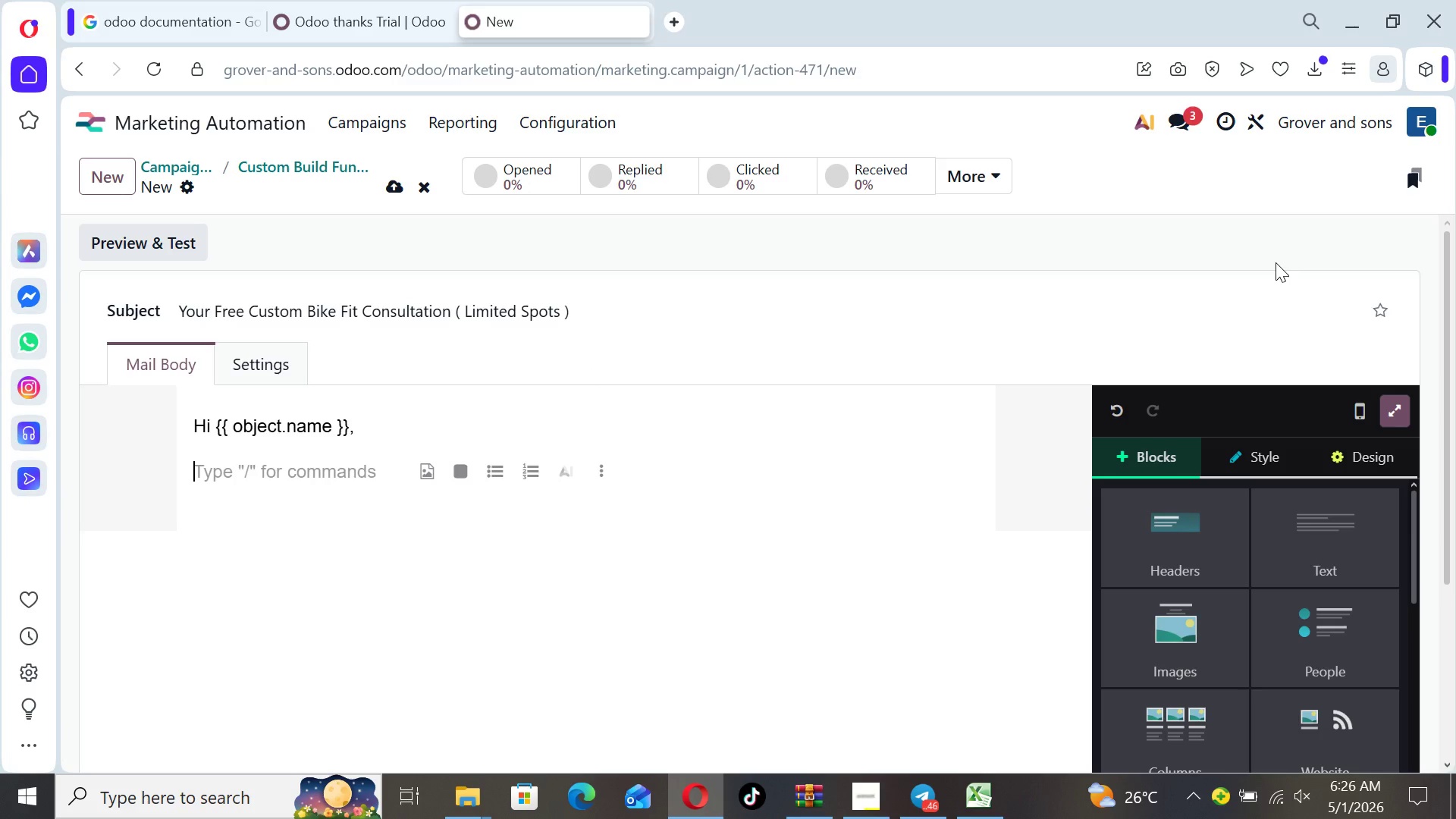 
type(This is your chance to take )
 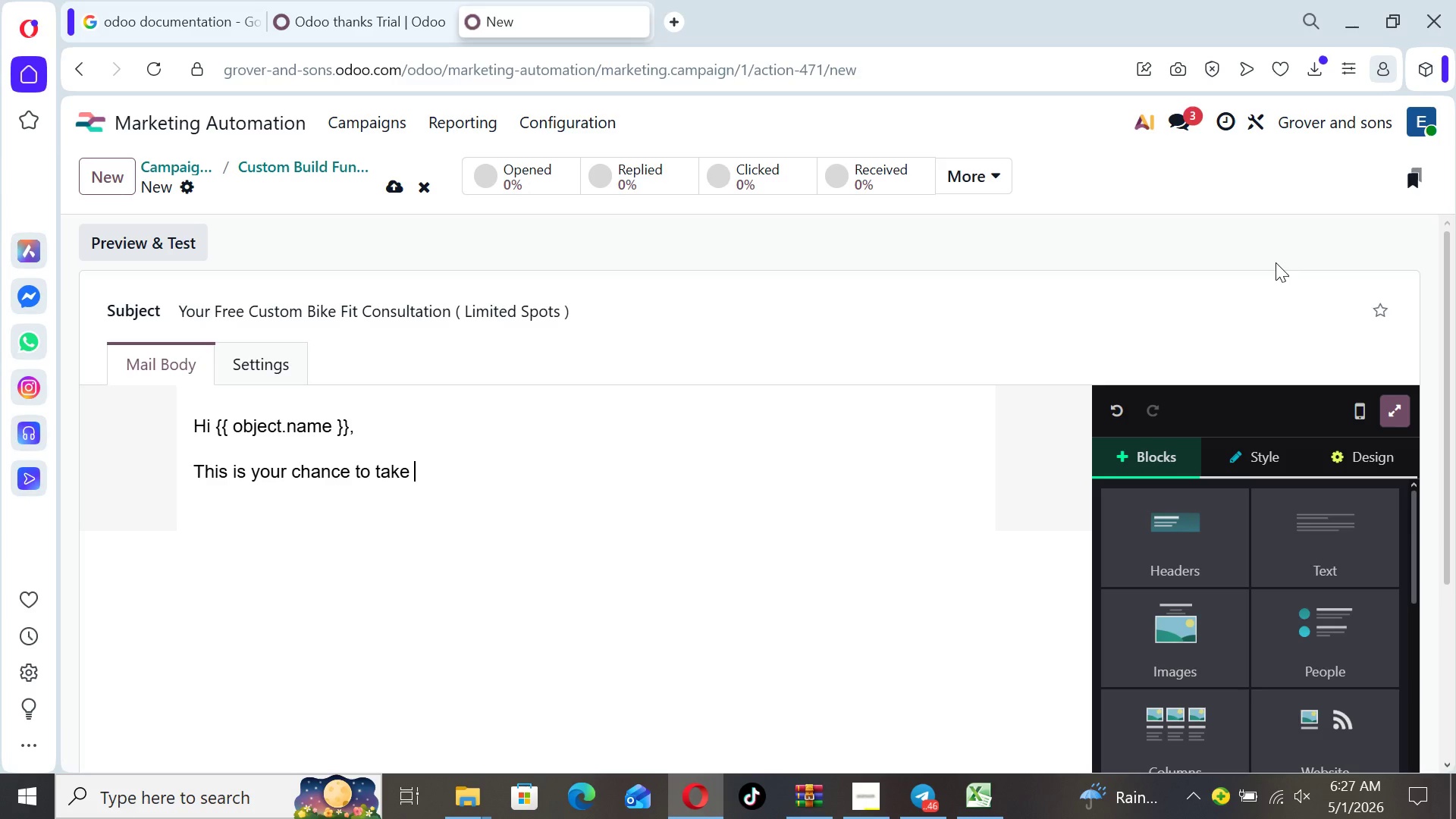 
wait(25.38)
 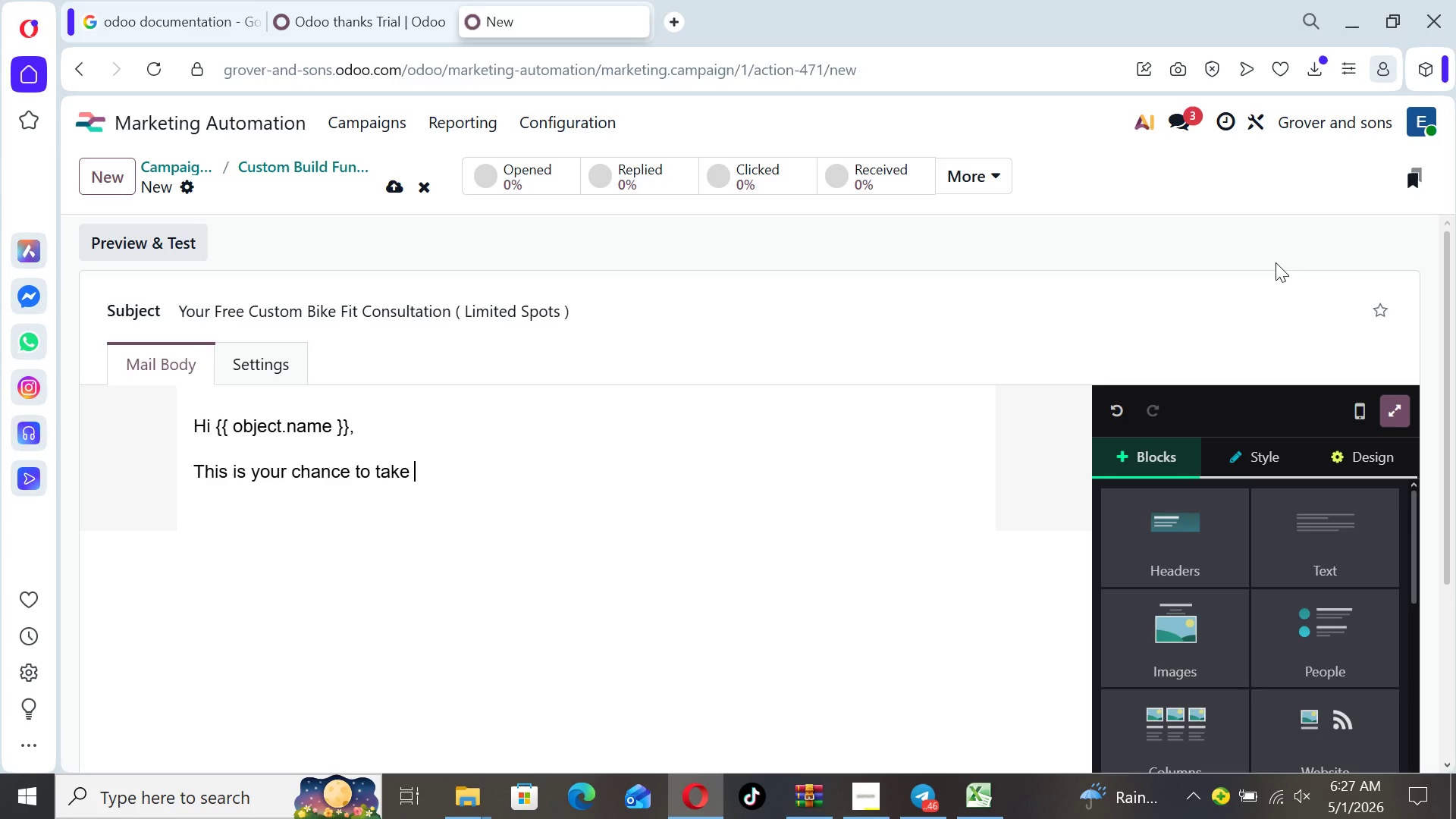 
left_click([849, 809])